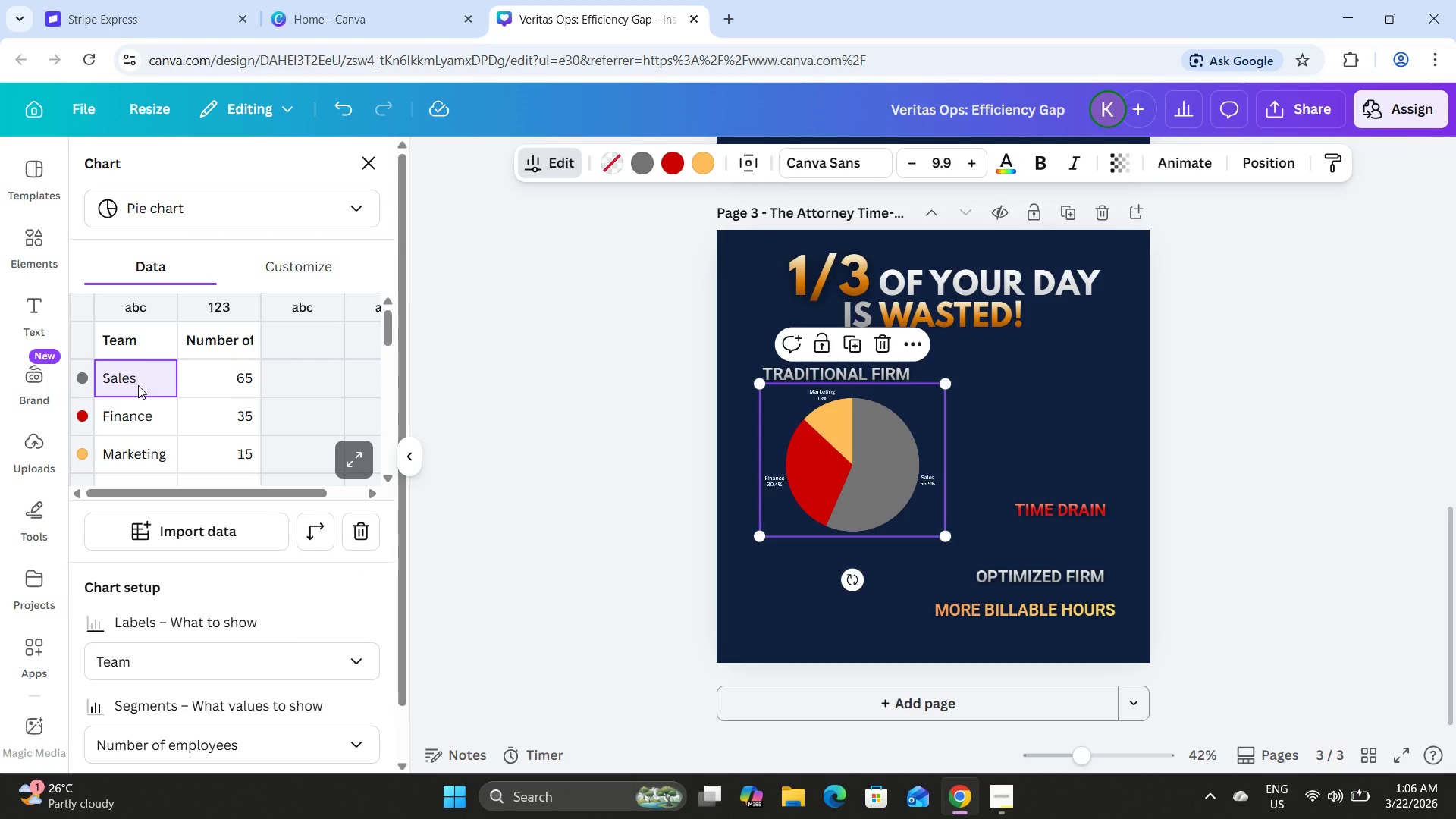 
double_click([145, 380])
 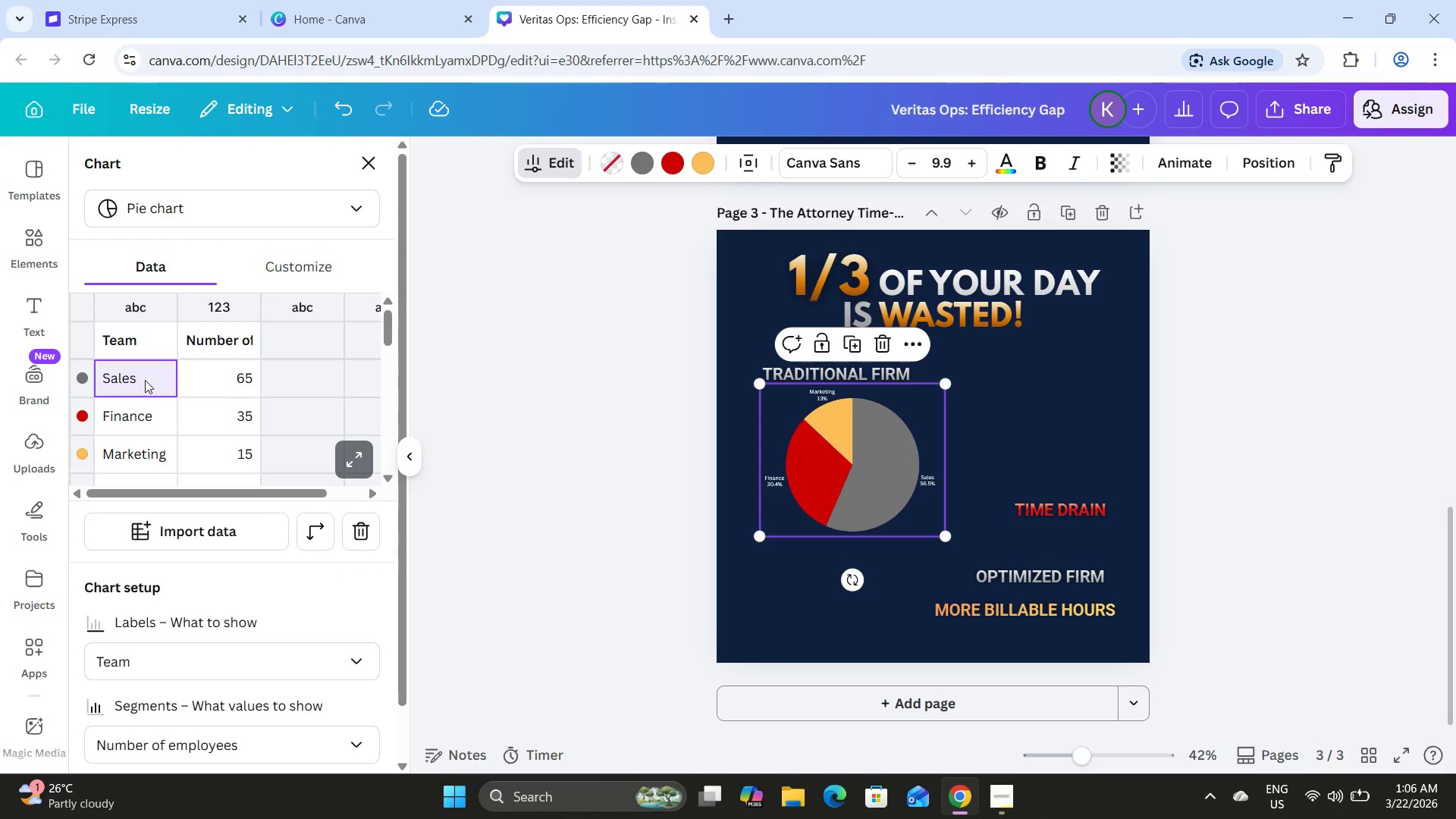 
triple_click([145, 380])
 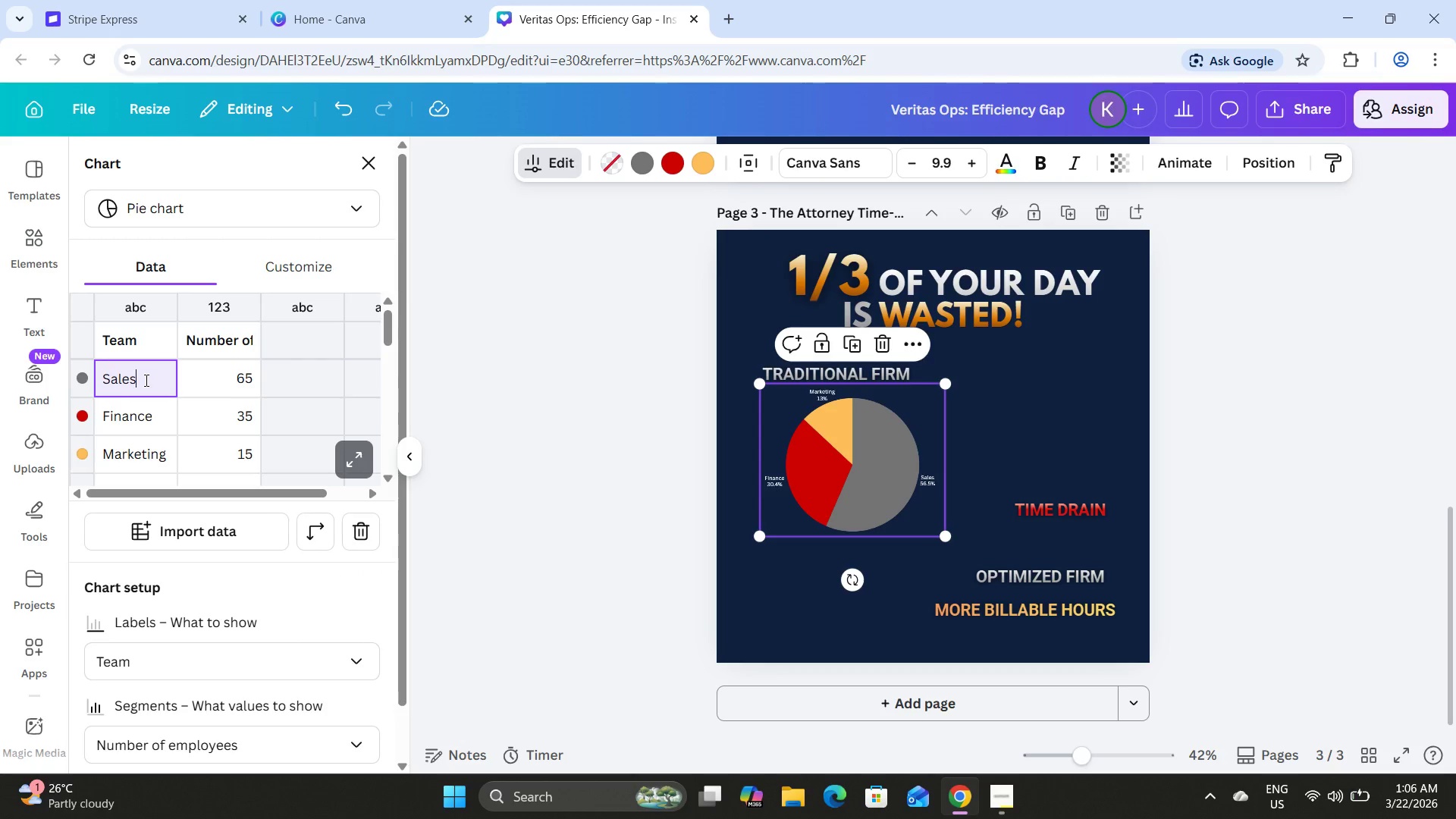 
triple_click([145, 380])
 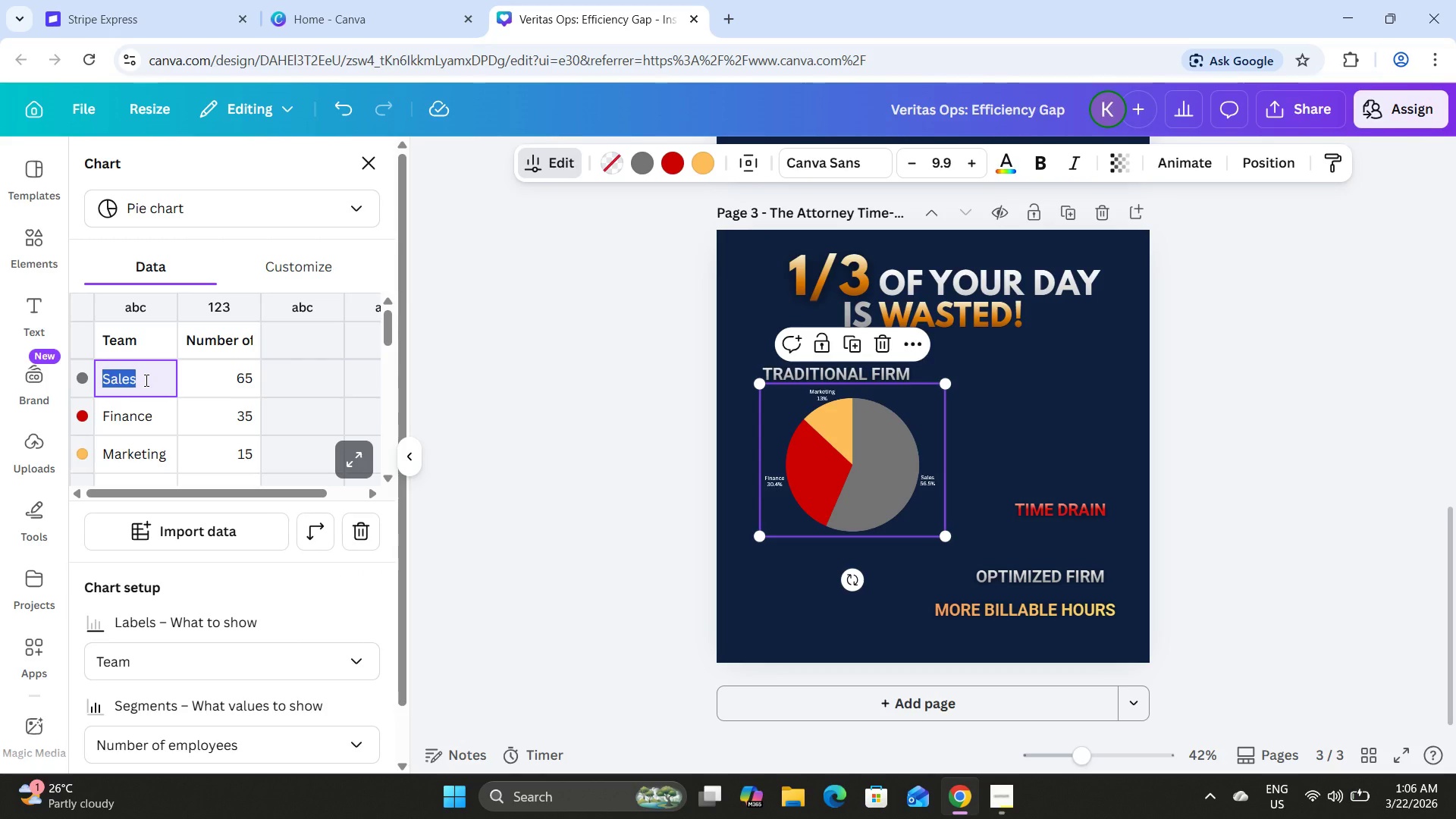 
type(L)
key(Backspace)
type(legal work)
 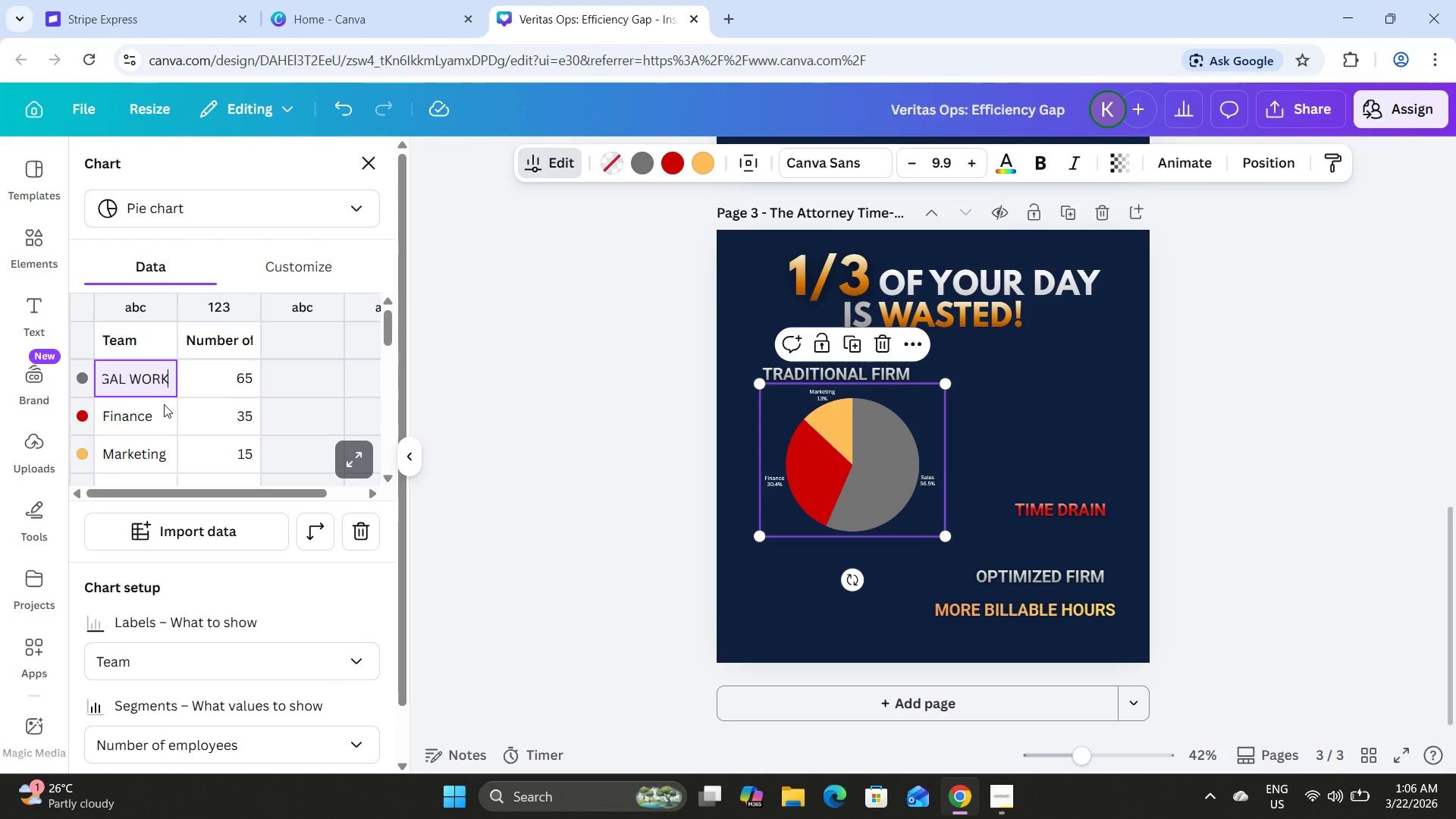 
left_click([158, 422])
 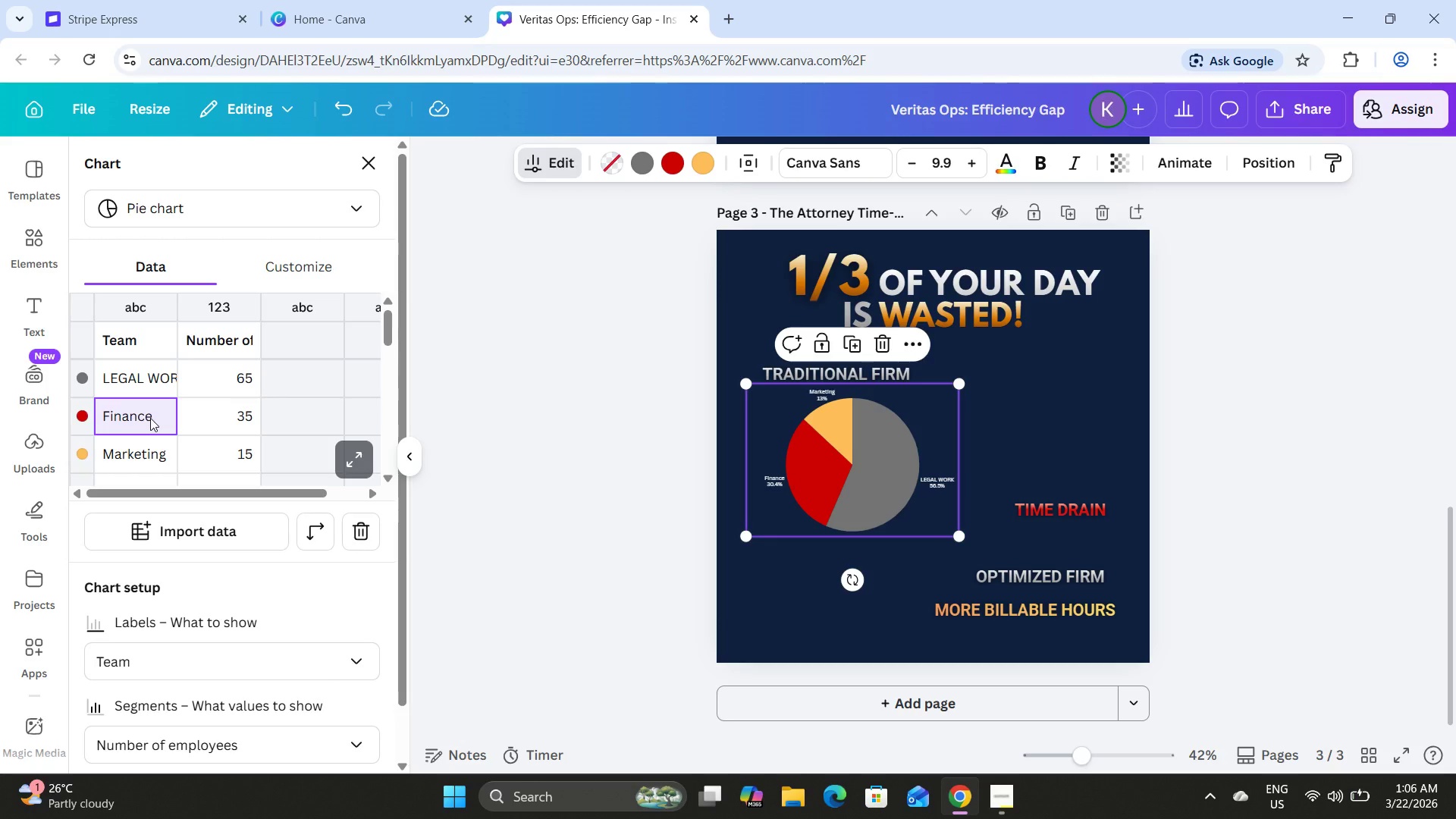 
wait(14.89)
 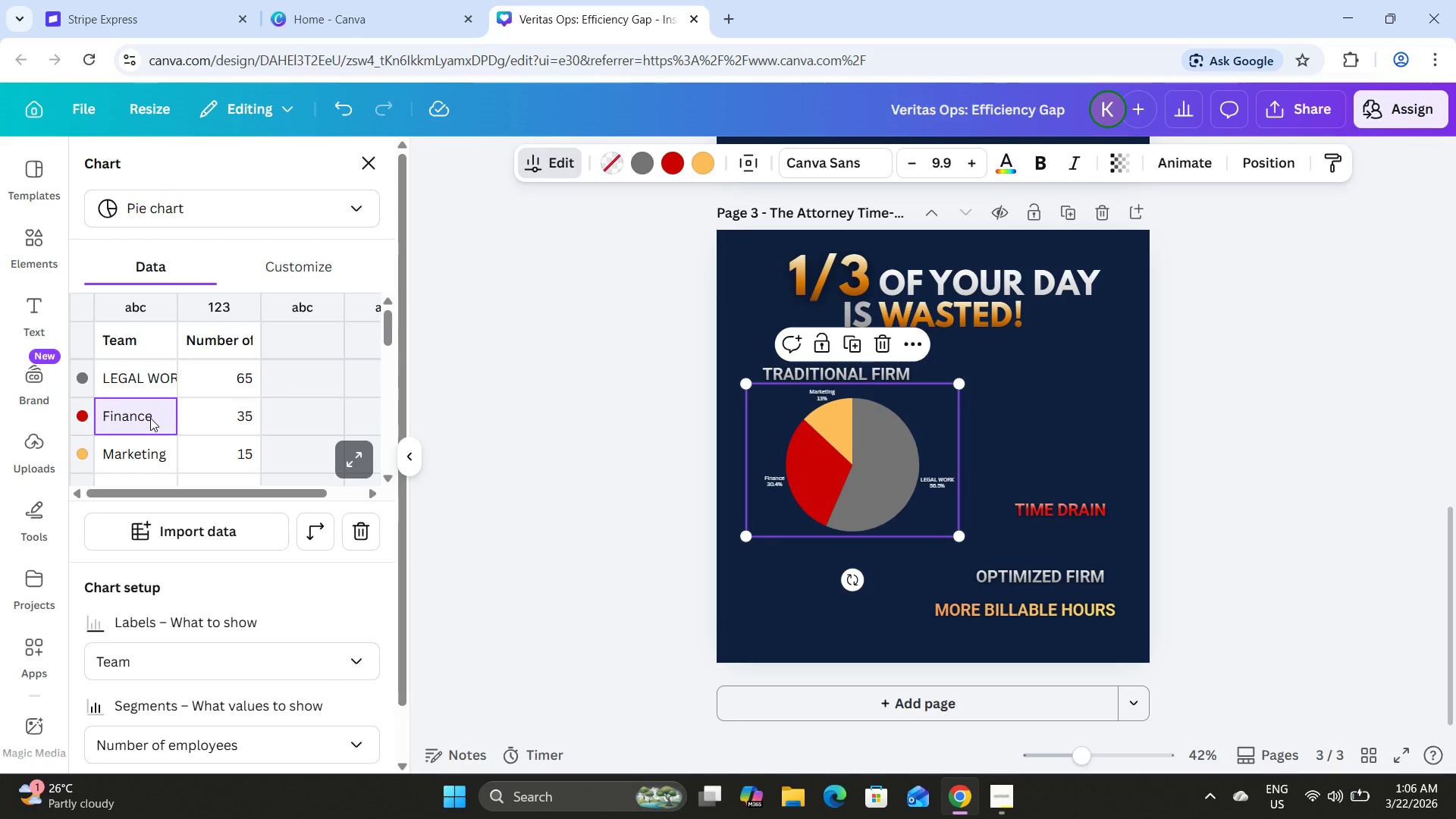 
scroll: coordinate [249, 502], scroll_direction: down, amount: 3.0
 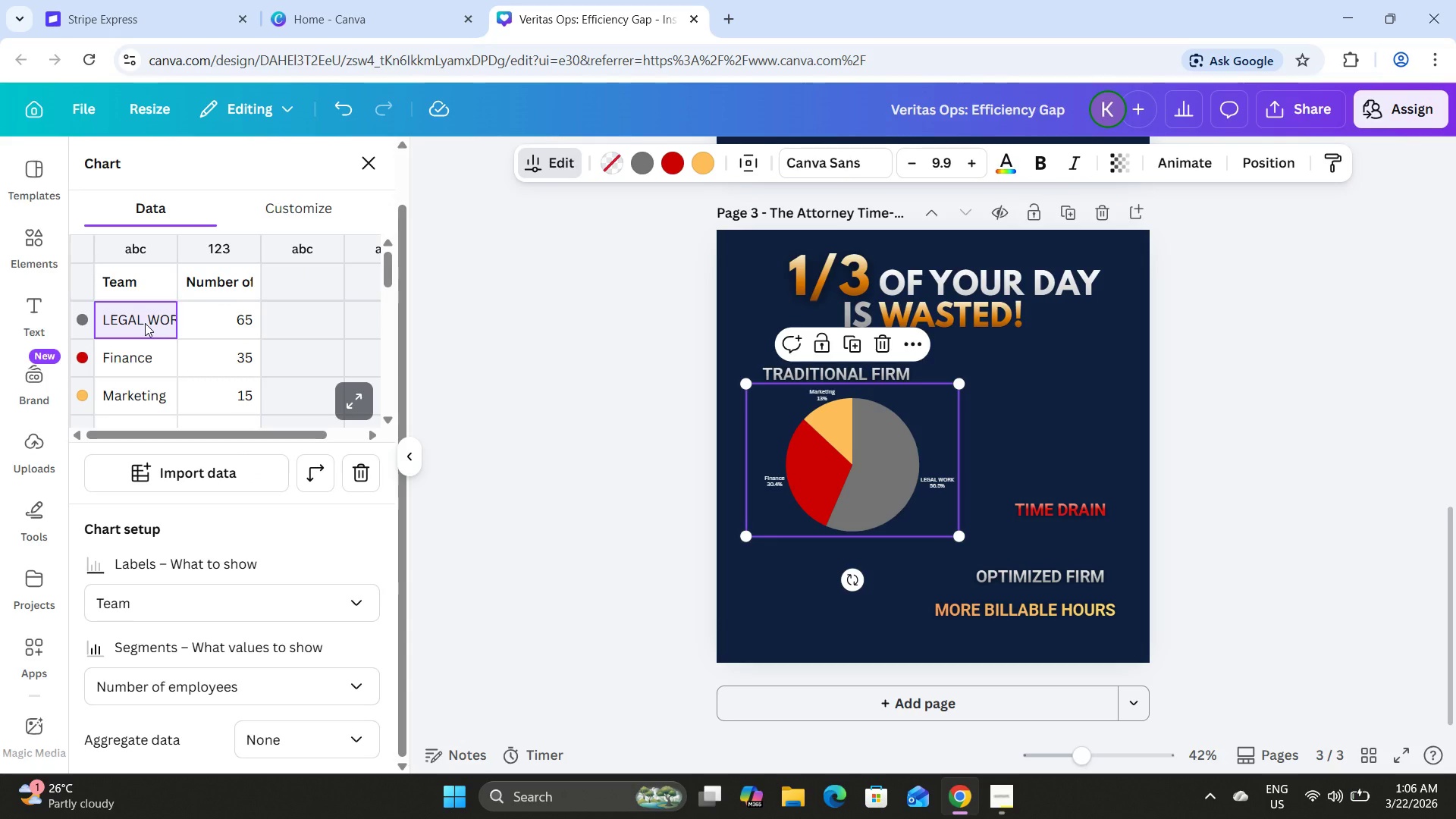 
key(Backspace)
 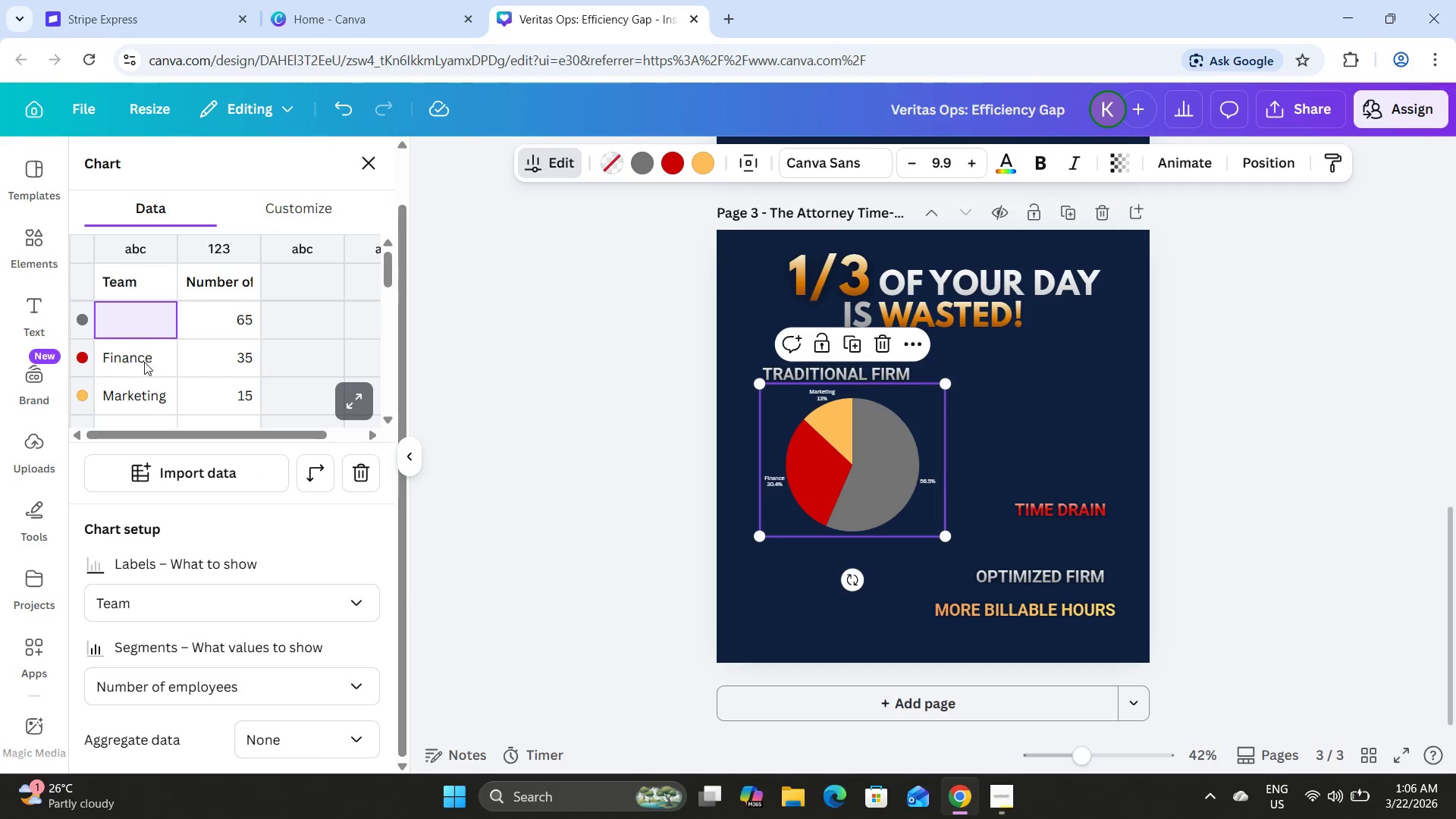 
left_click([144, 366])
 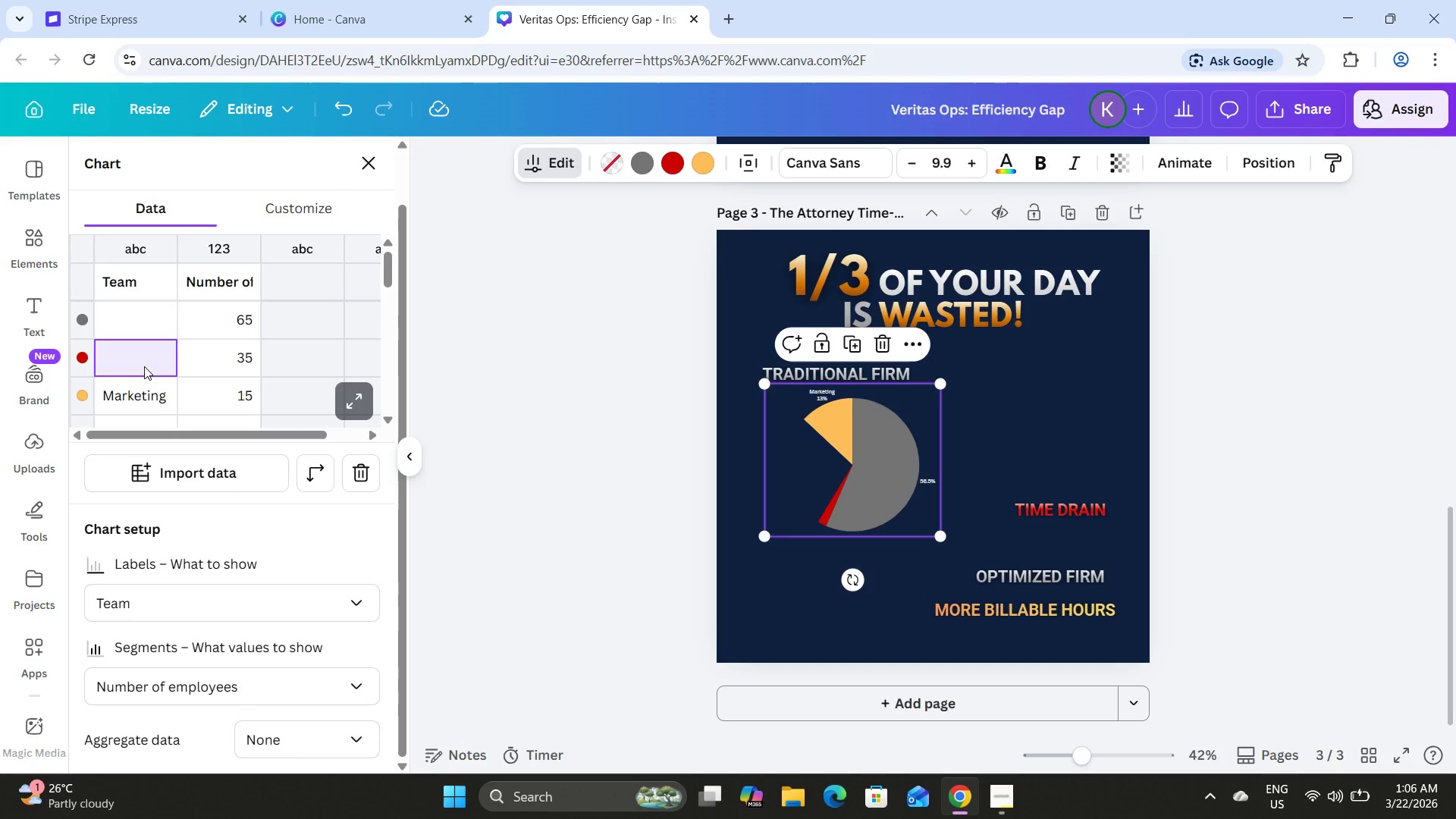 
key(Backspace)
 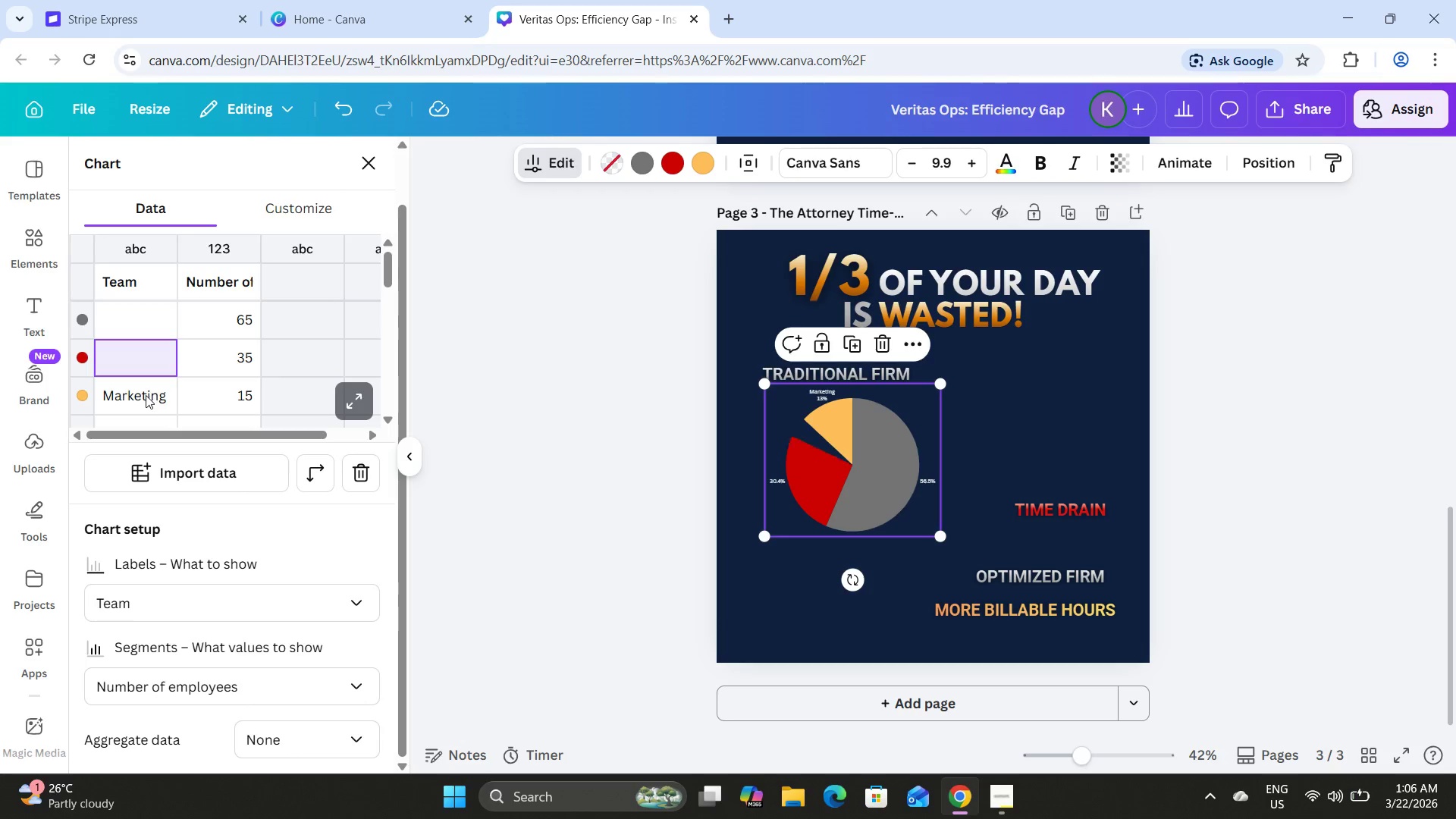 
left_click([146, 395])
 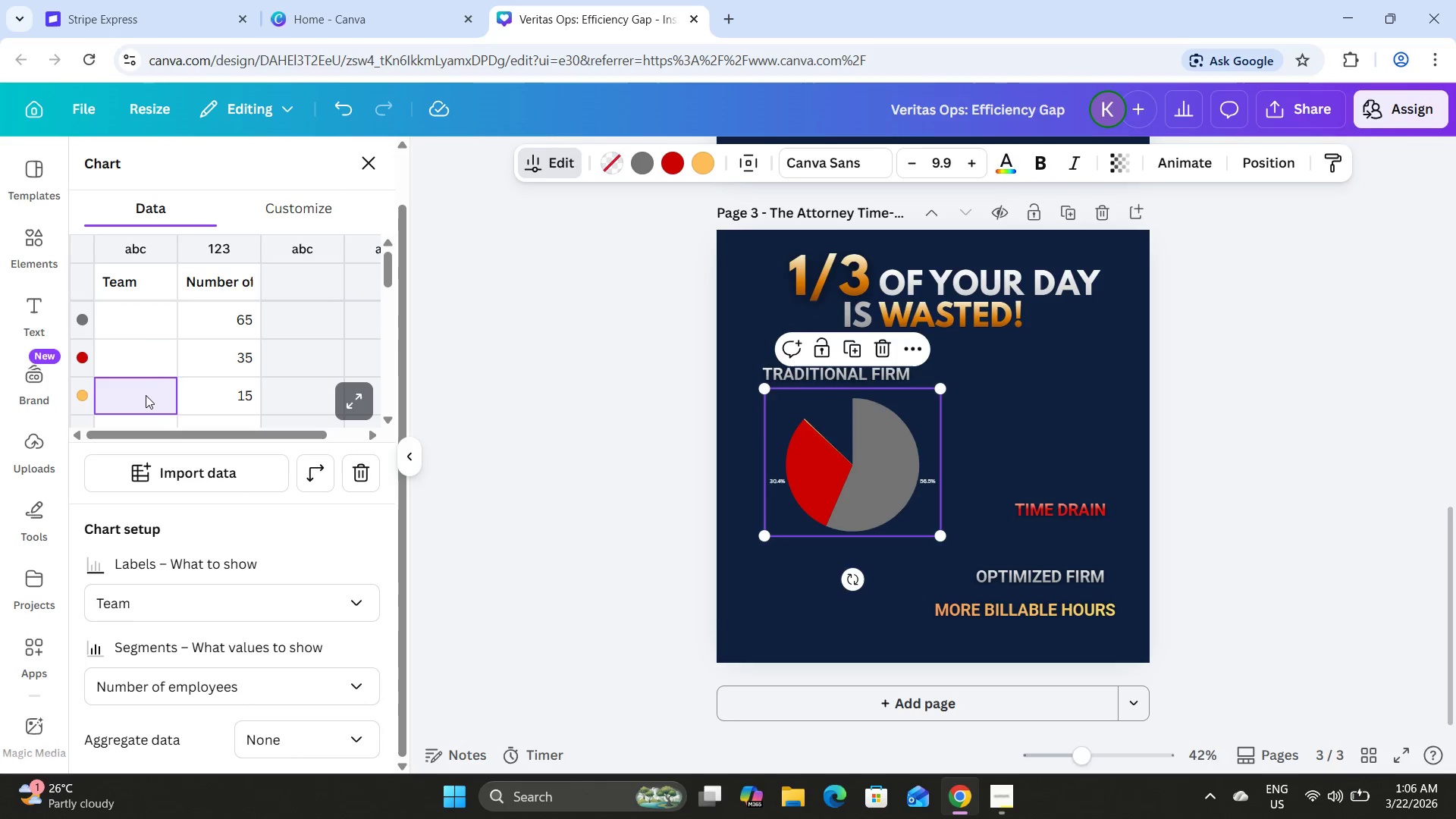 
key(Backspace)
 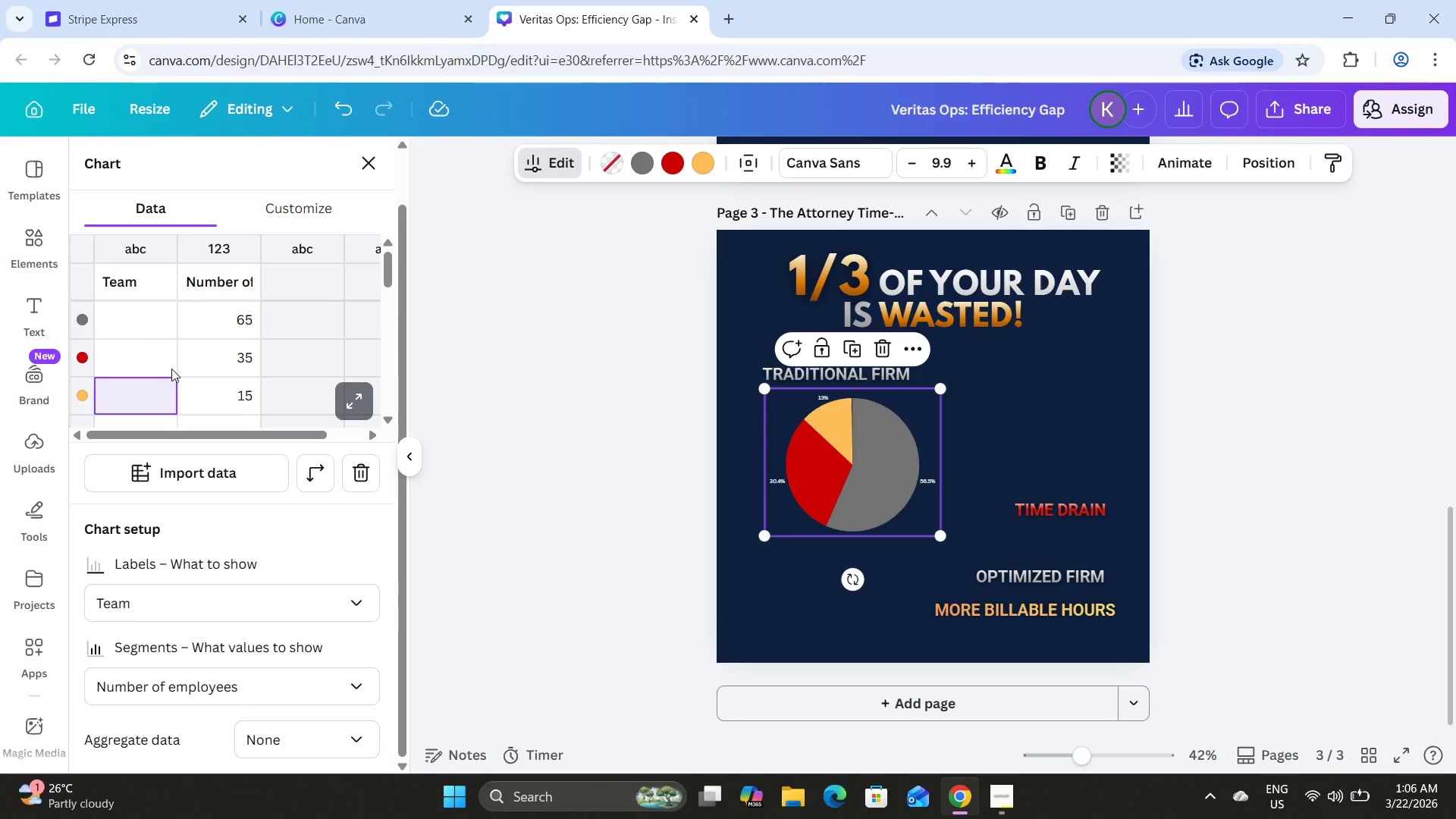 
scroll: coordinate [174, 373], scroll_direction: down, amount: 2.0
 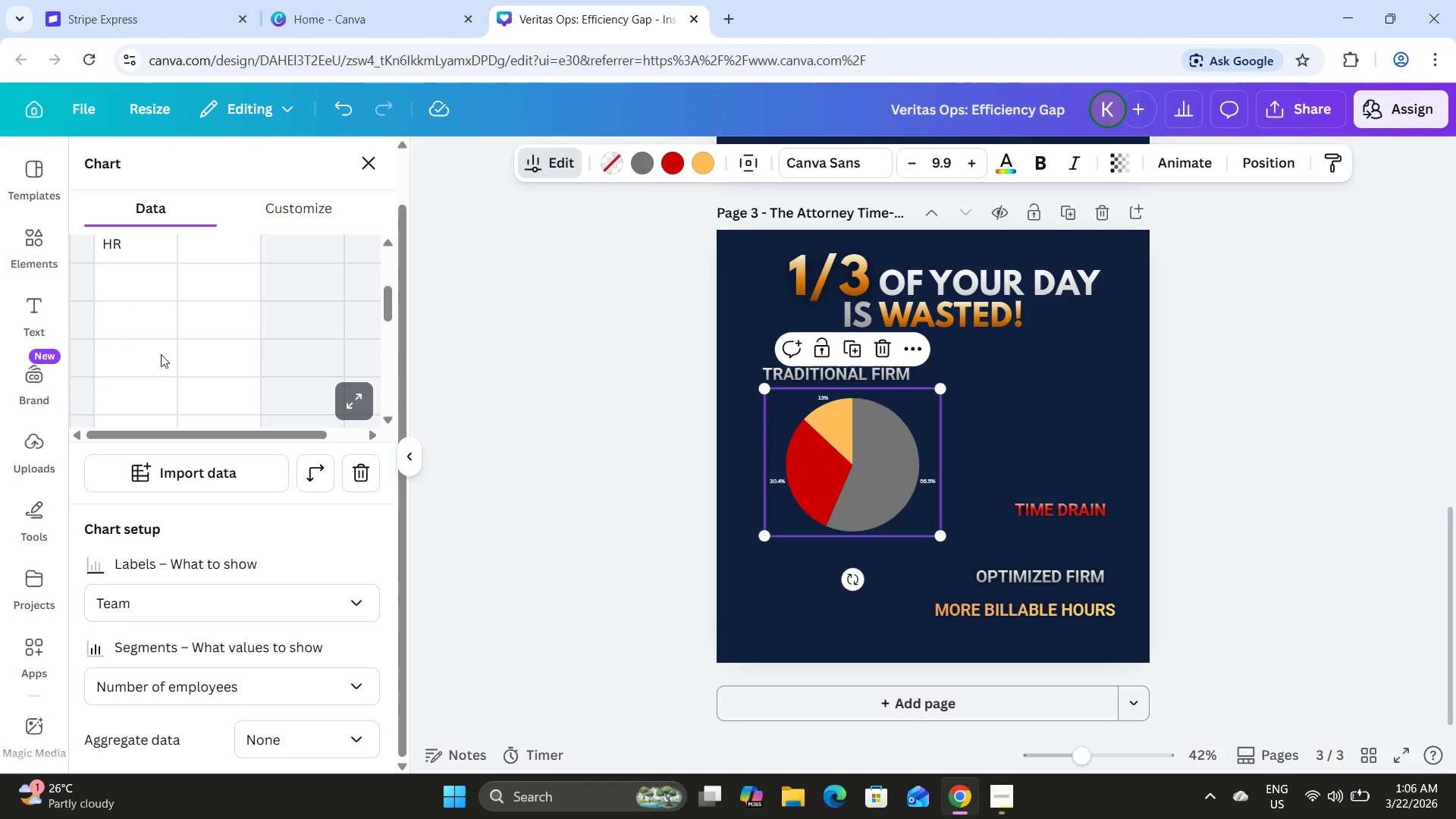 
left_click([160, 350])
 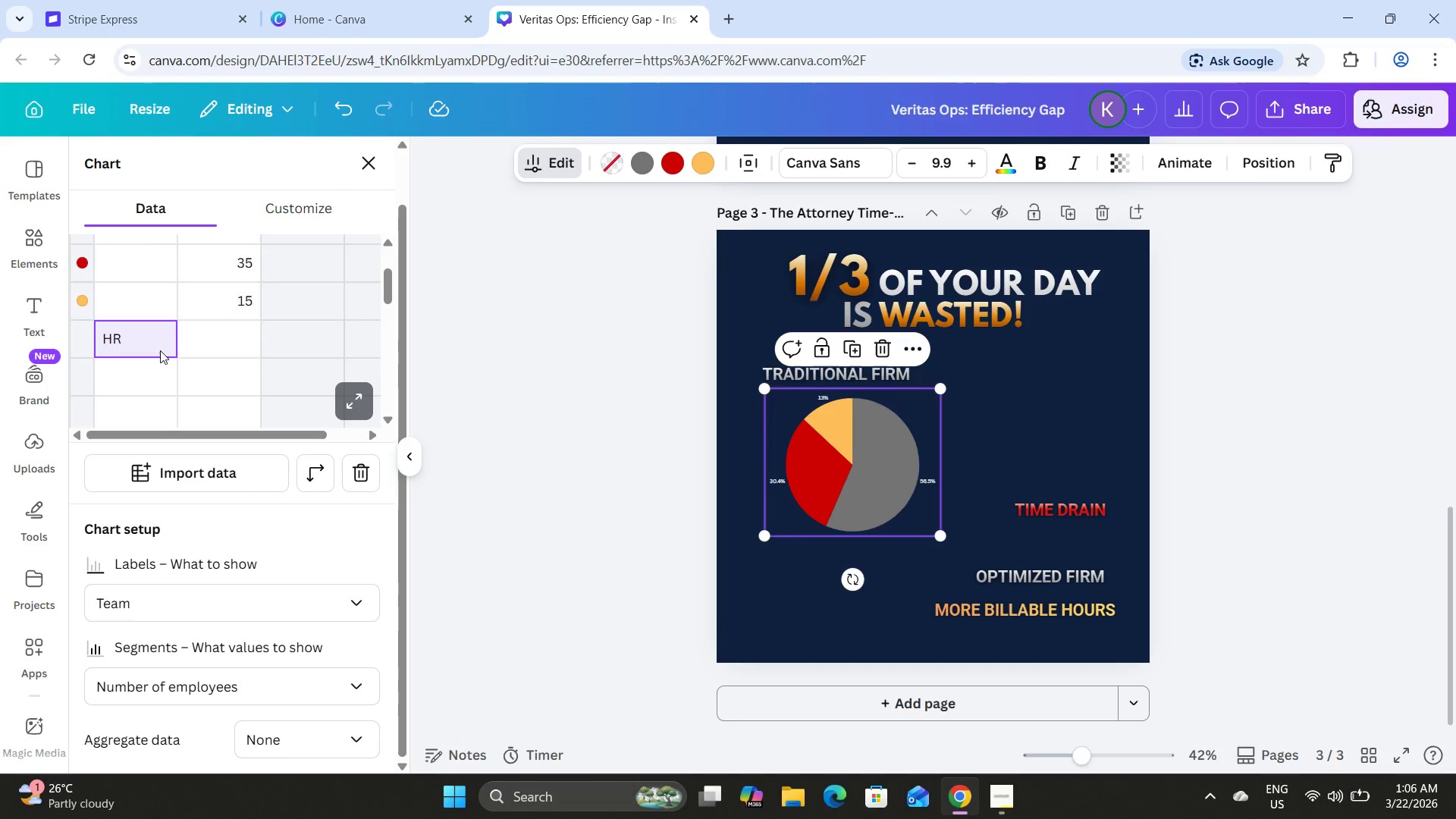 
scroll: coordinate [161, 354], scroll_direction: up, amount: 1.0
 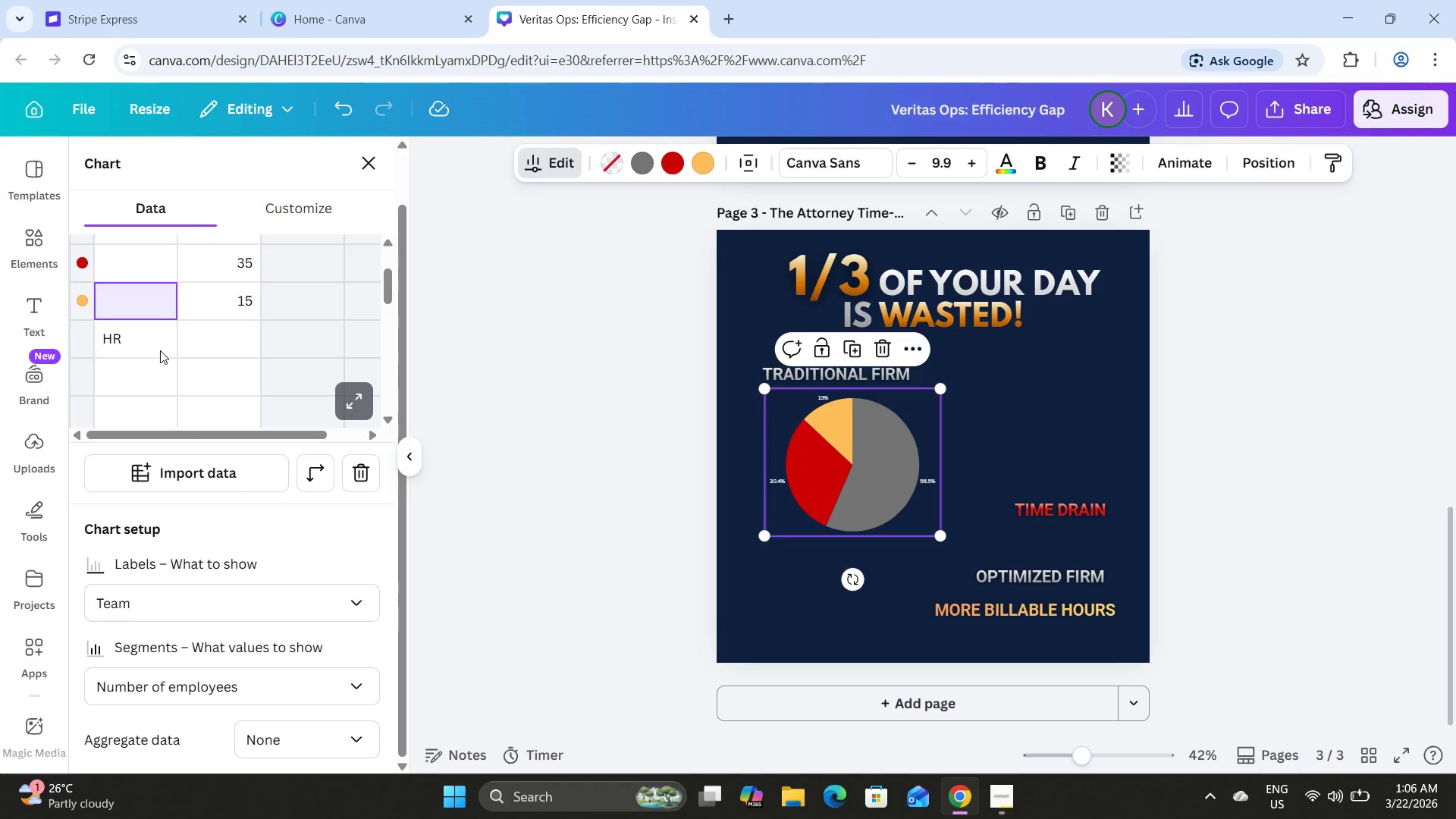 
key(Backspace)
 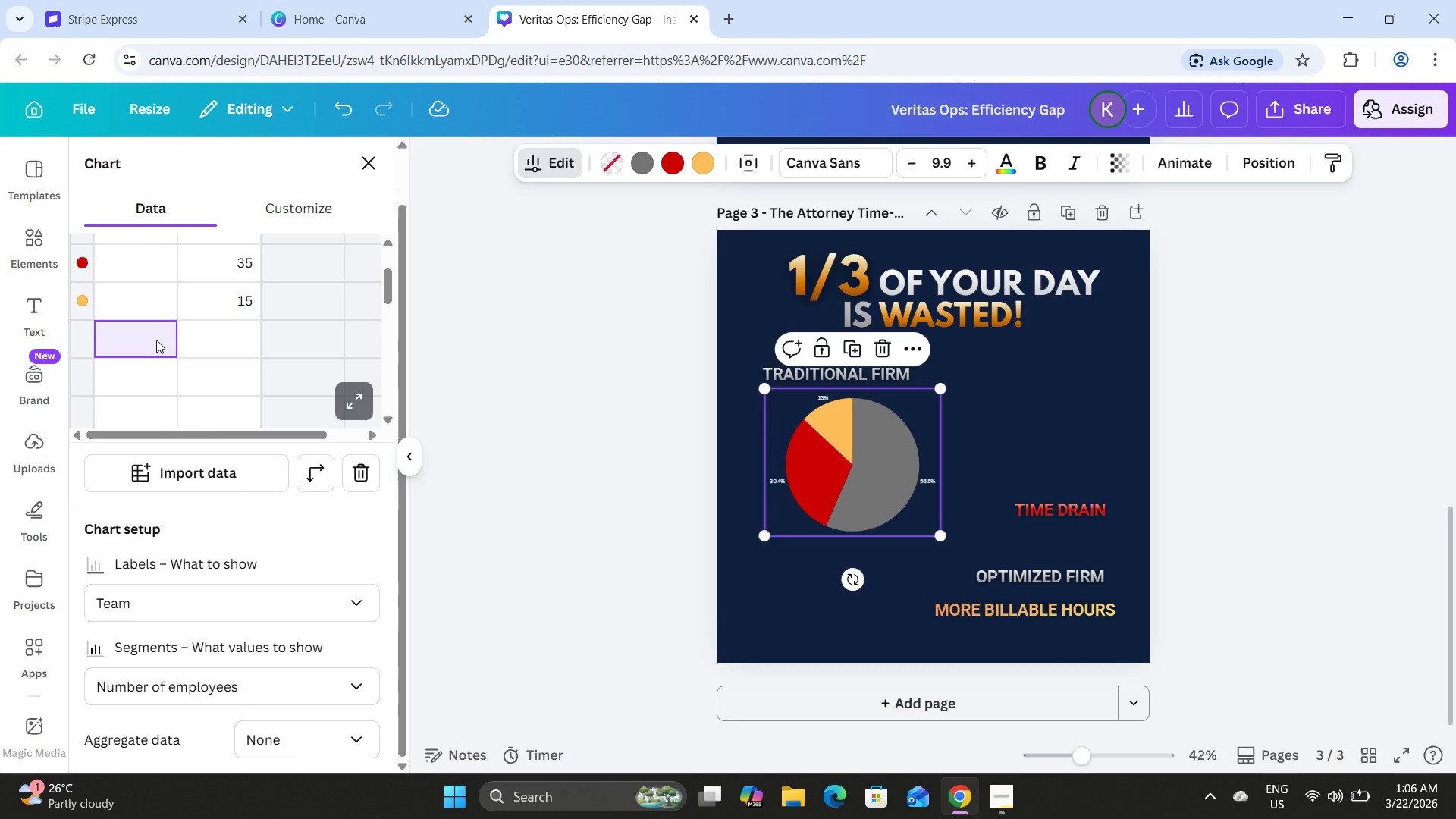 
scroll: coordinate [209, 422], scroll_direction: up, amount: 5.0
 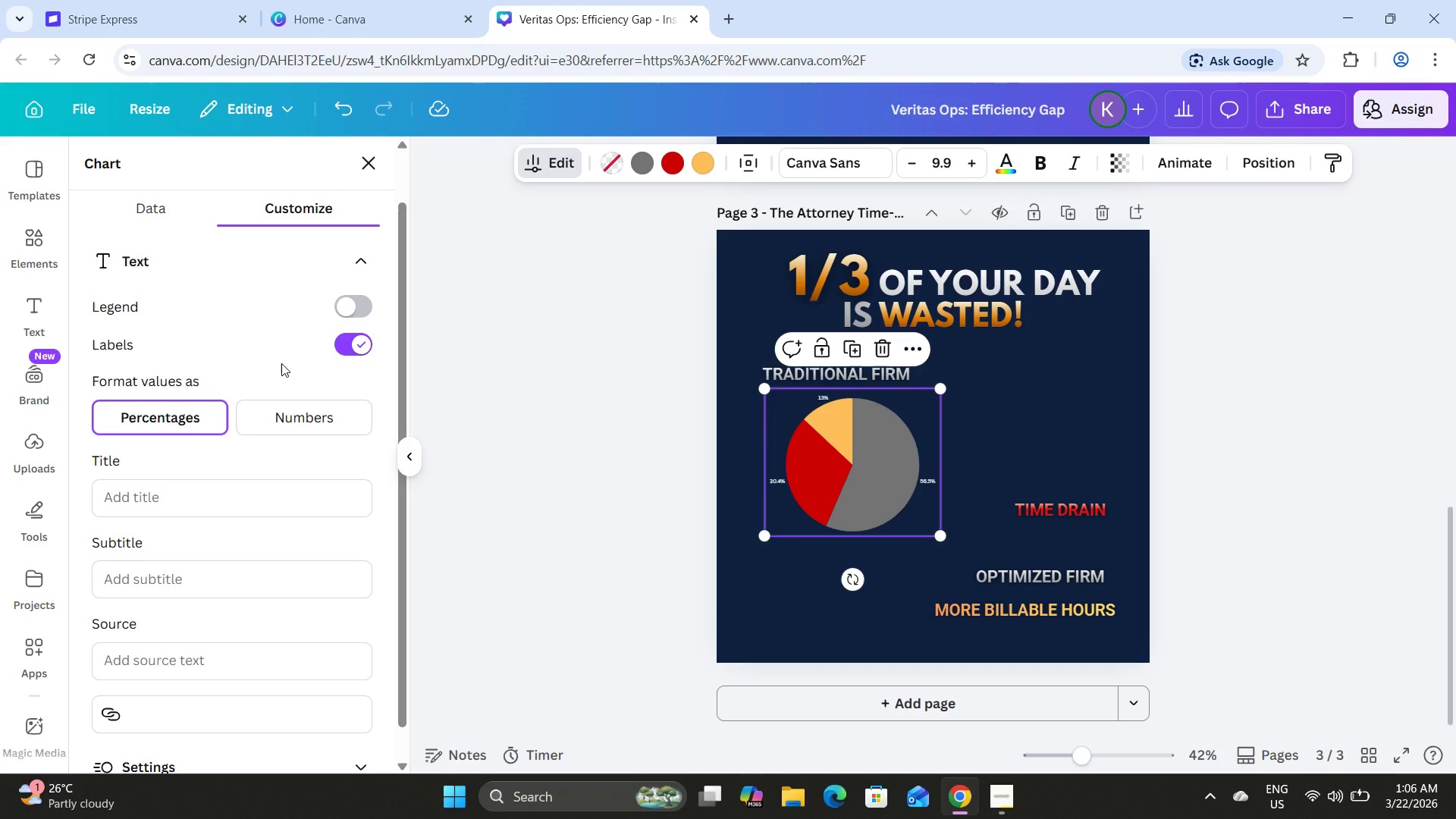 
left_click([358, 344])
 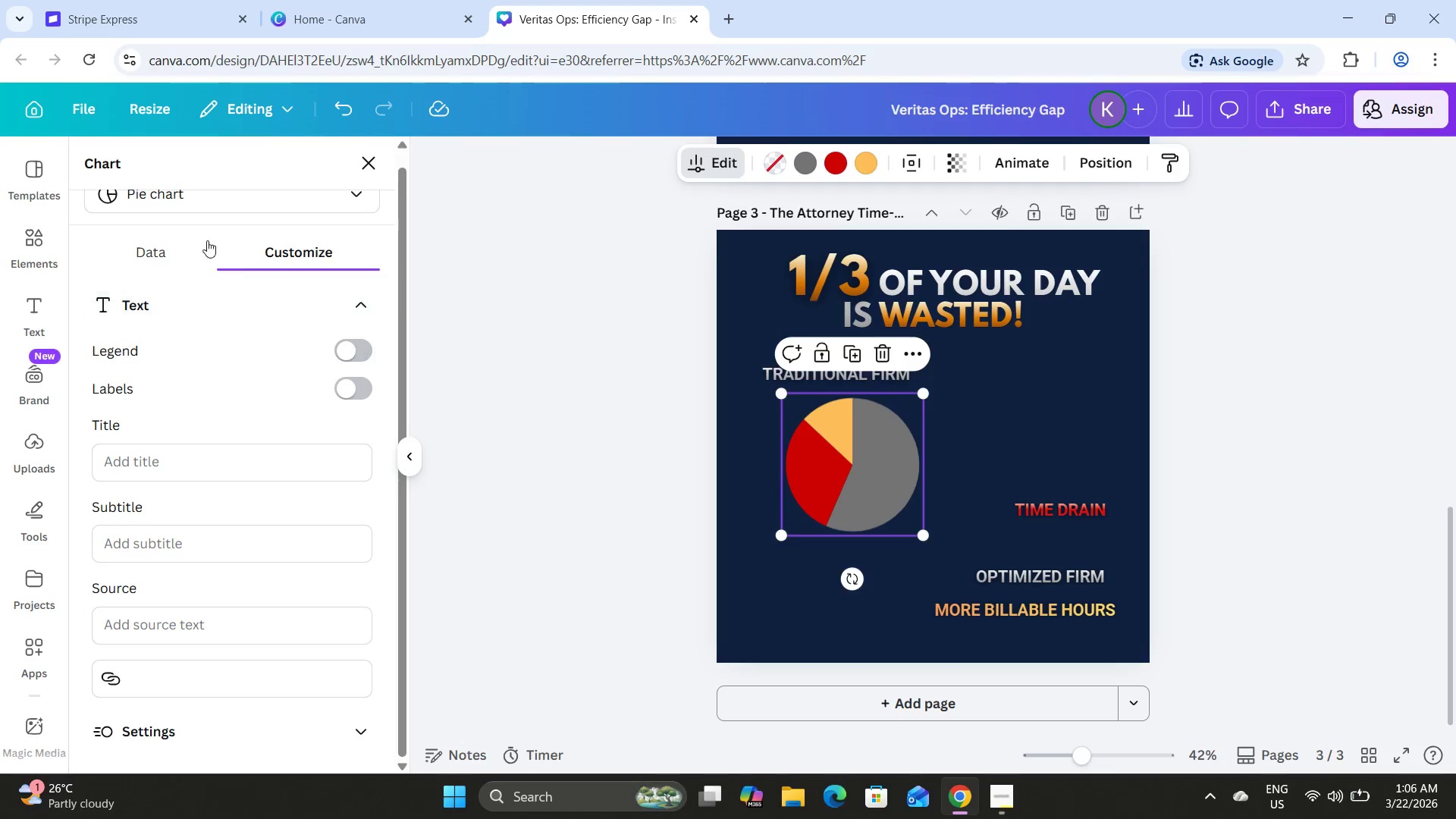 
left_click([187, 238])
 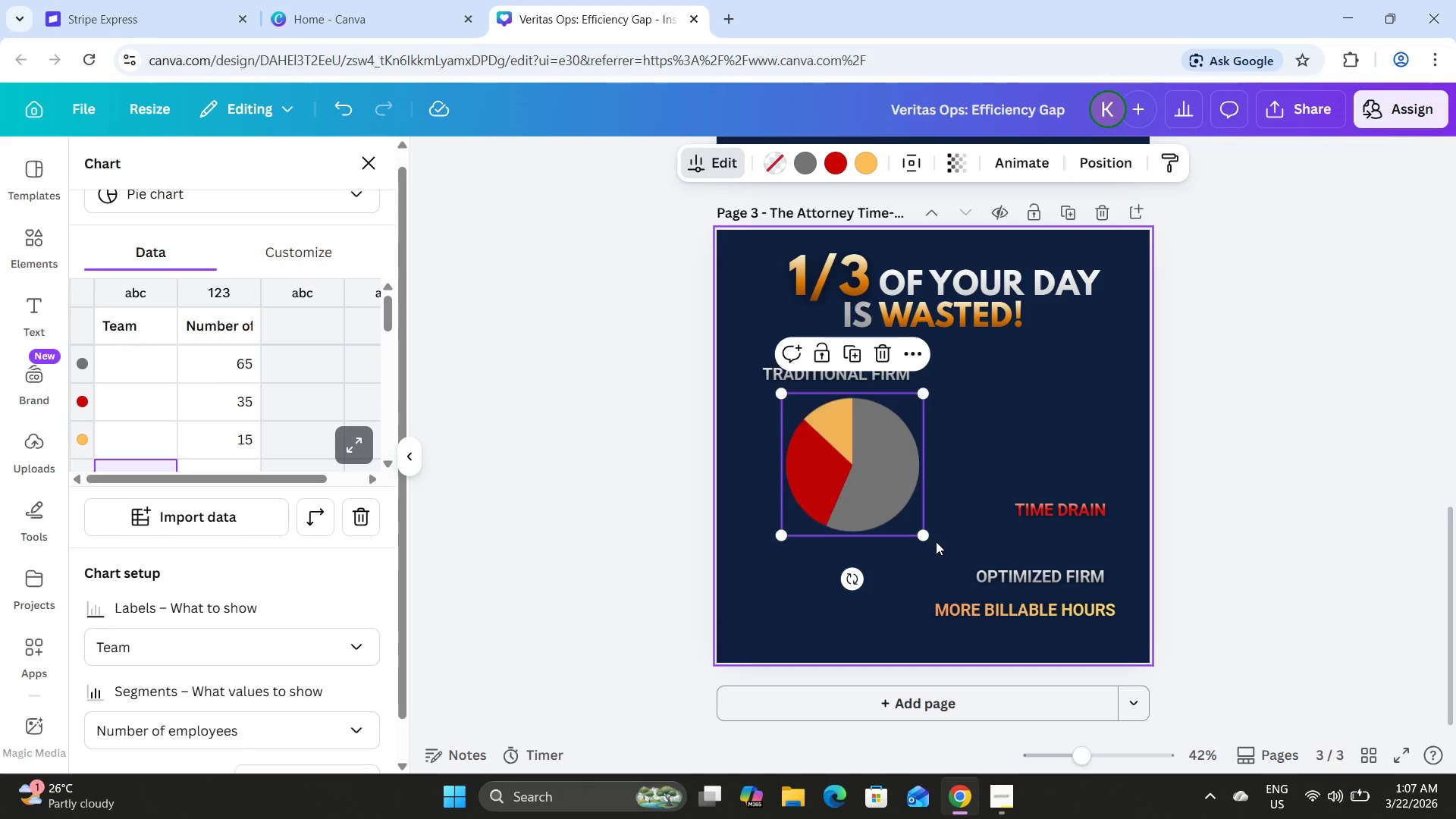 
left_click_drag(start_coordinate=[921, 535], to_coordinate=[933, 538])
 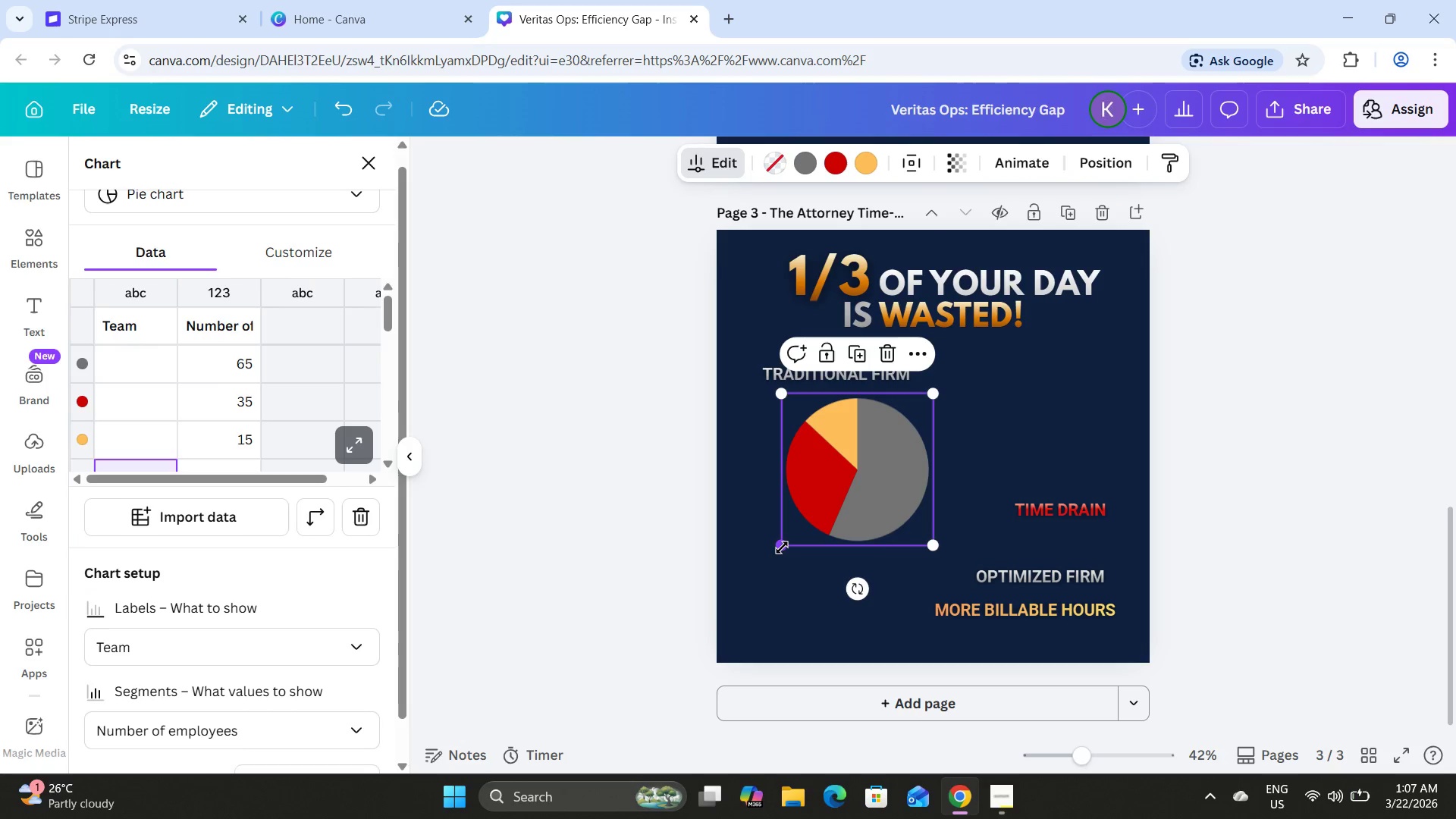 
left_click_drag(start_coordinate=[782, 544], to_coordinate=[754, 601])
 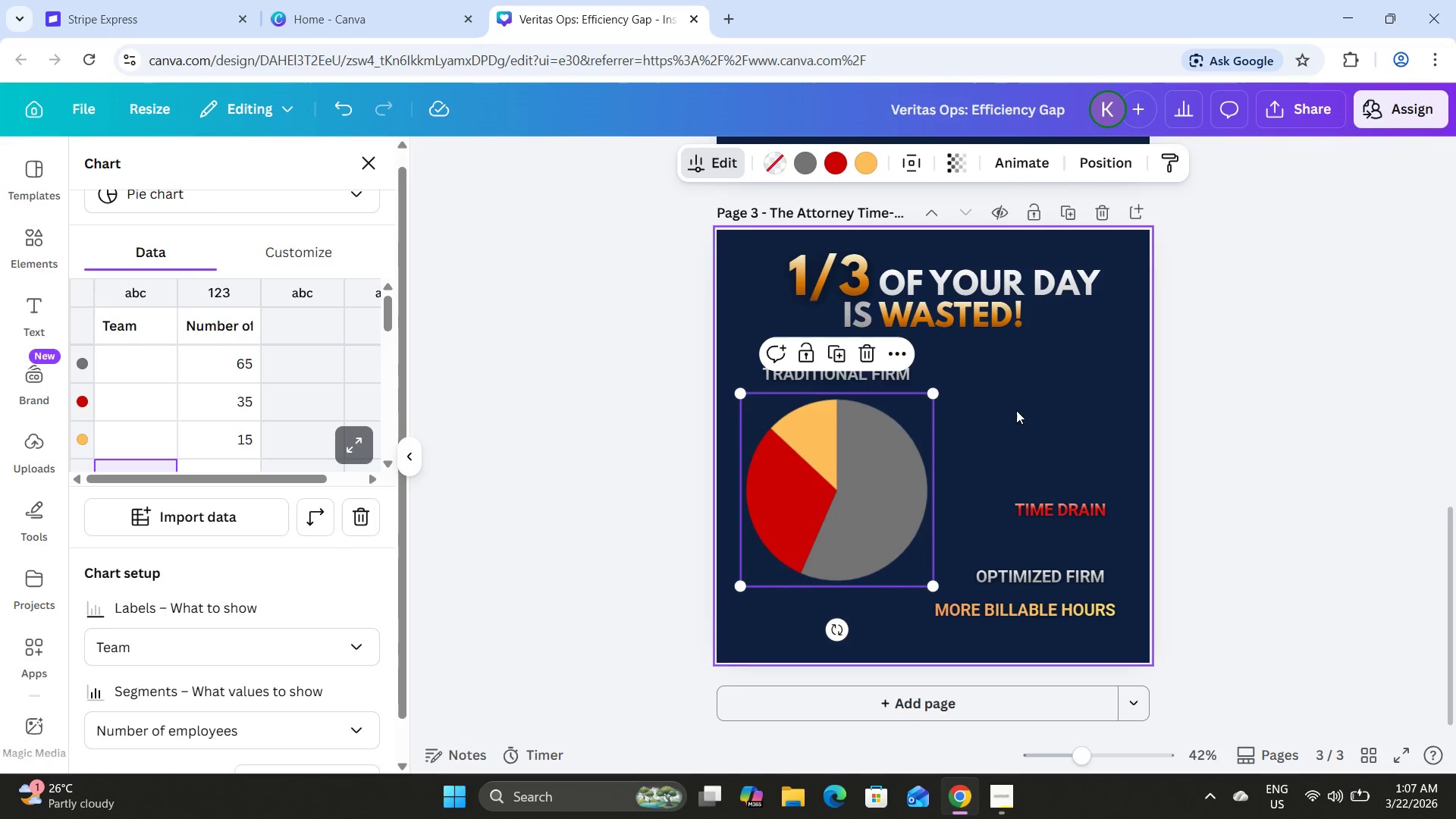 
left_click([1016, 410])
 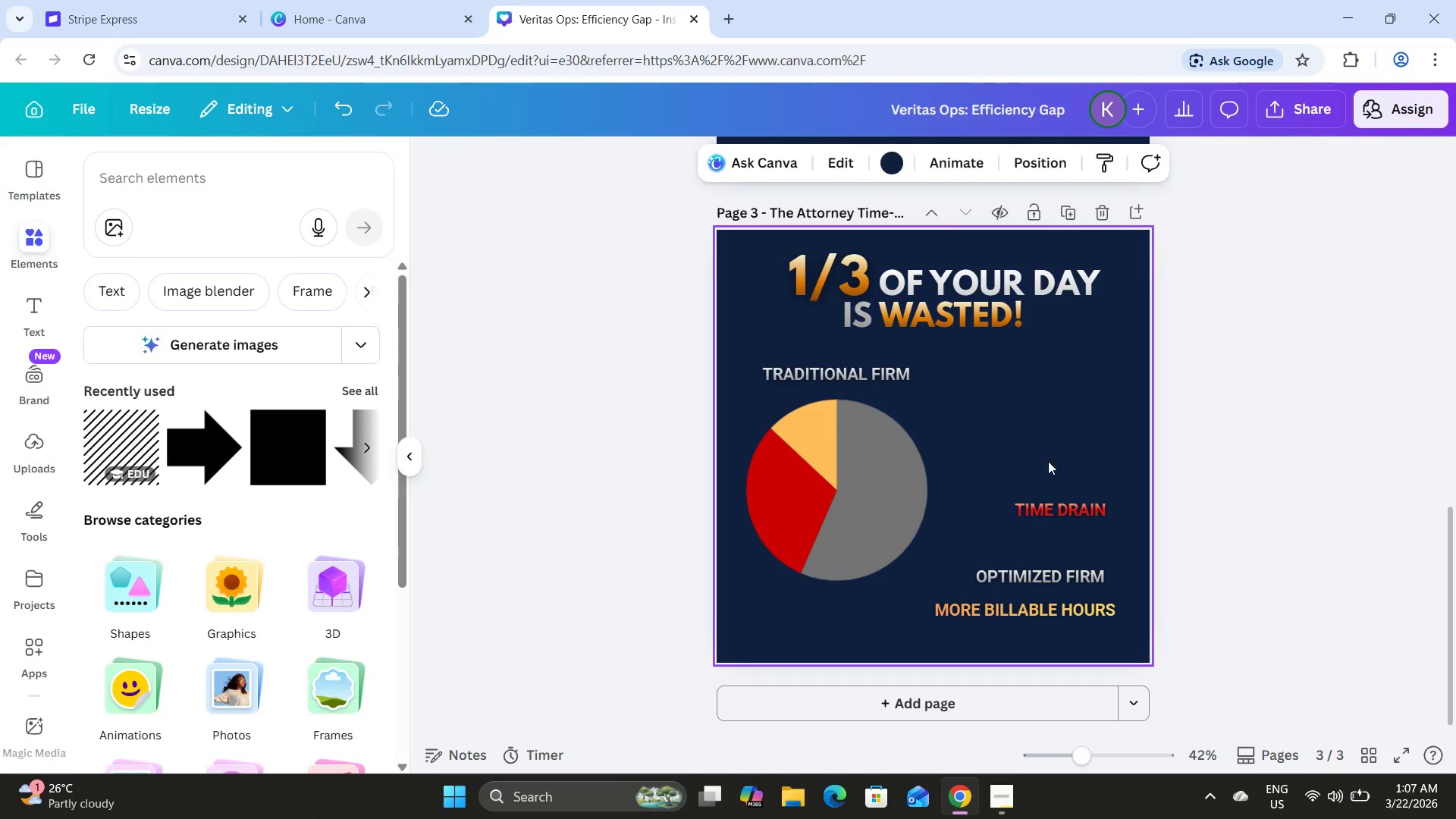 
left_click([1080, 503])
 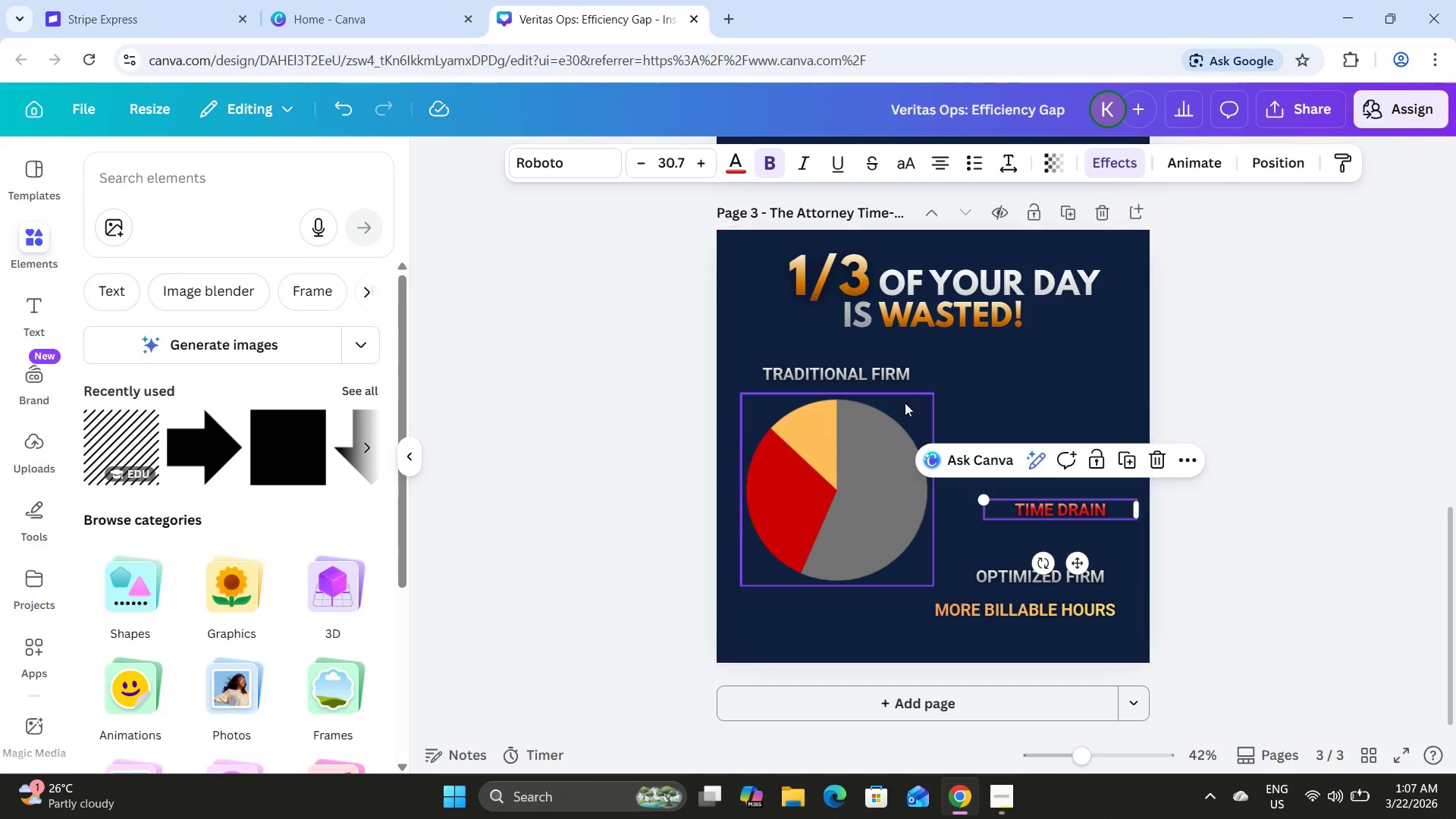 
left_click([859, 378])
 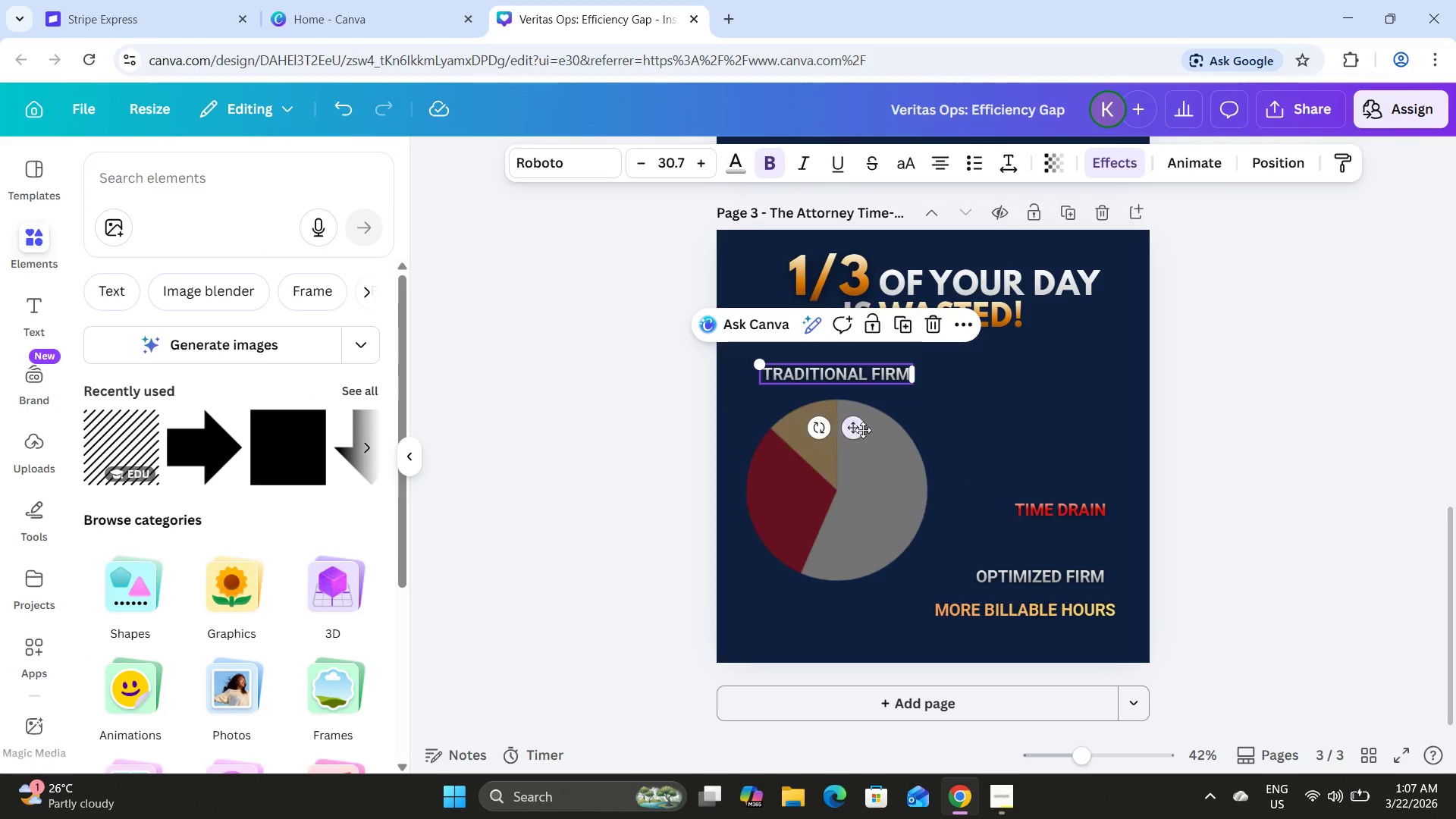 
left_click_drag(start_coordinate=[861, 429], to_coordinate=[867, 422])
 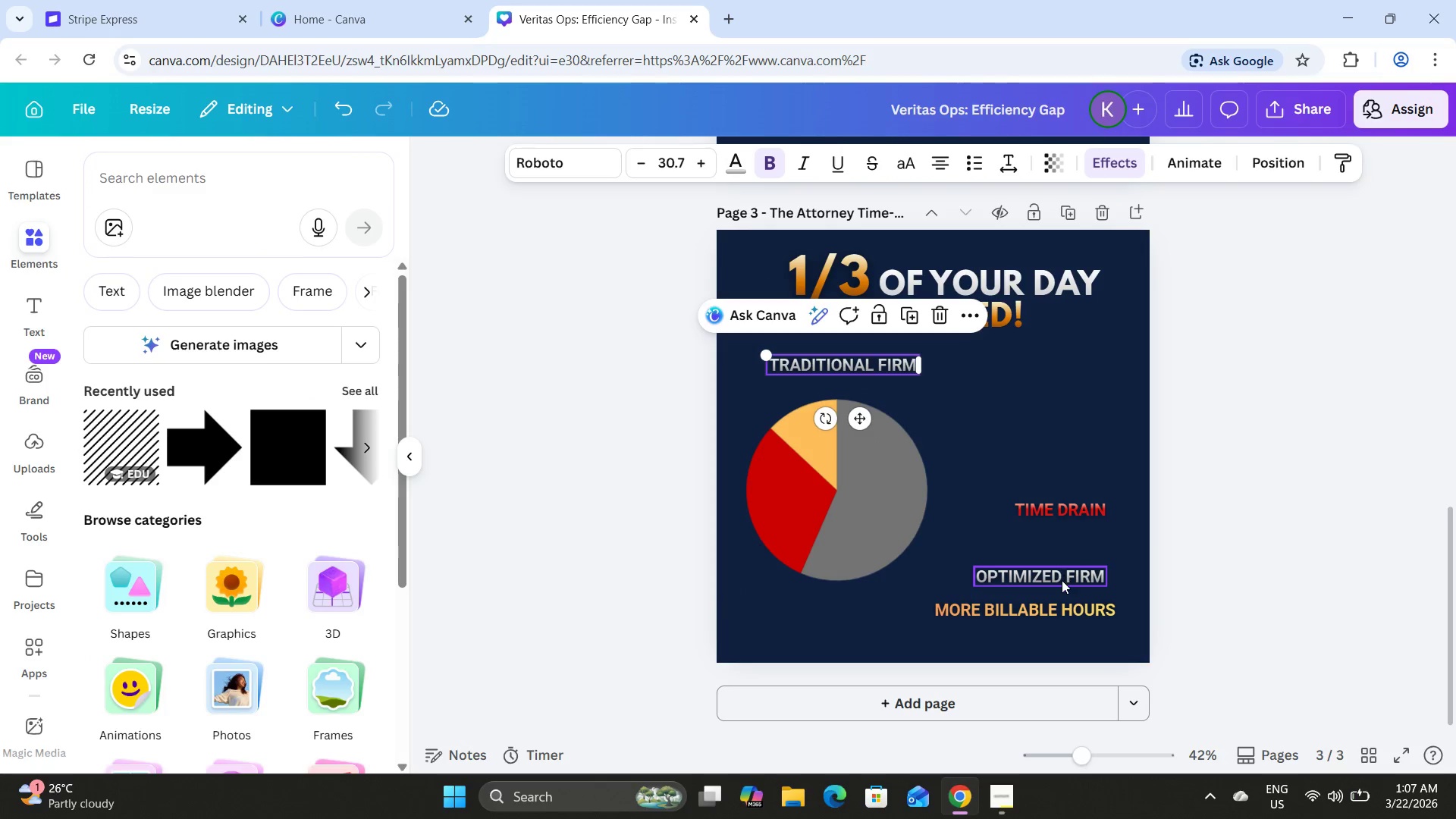 
left_click([1061, 580])
 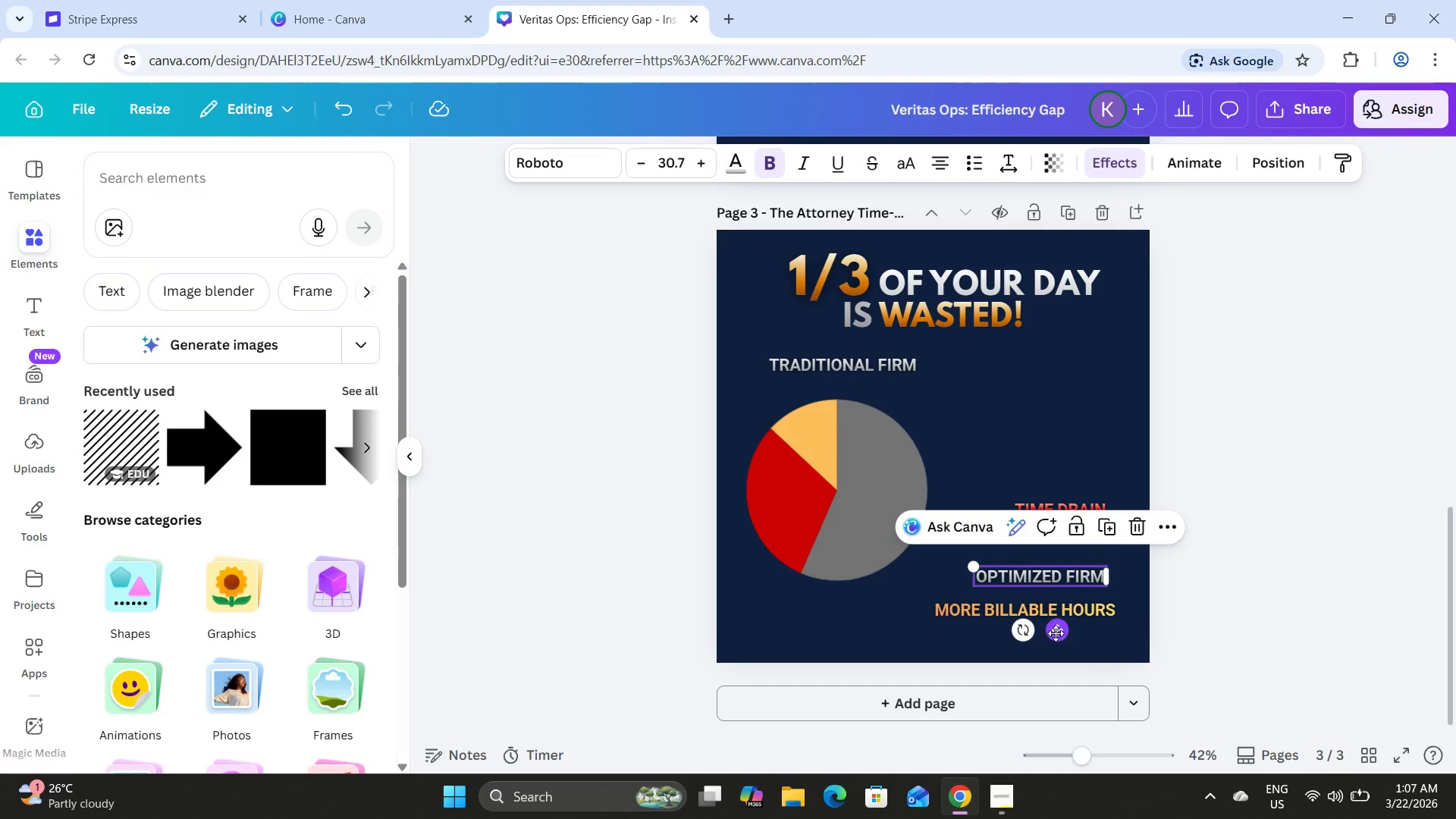 
left_click_drag(start_coordinate=[1056, 635], to_coordinate=[1059, 419])
 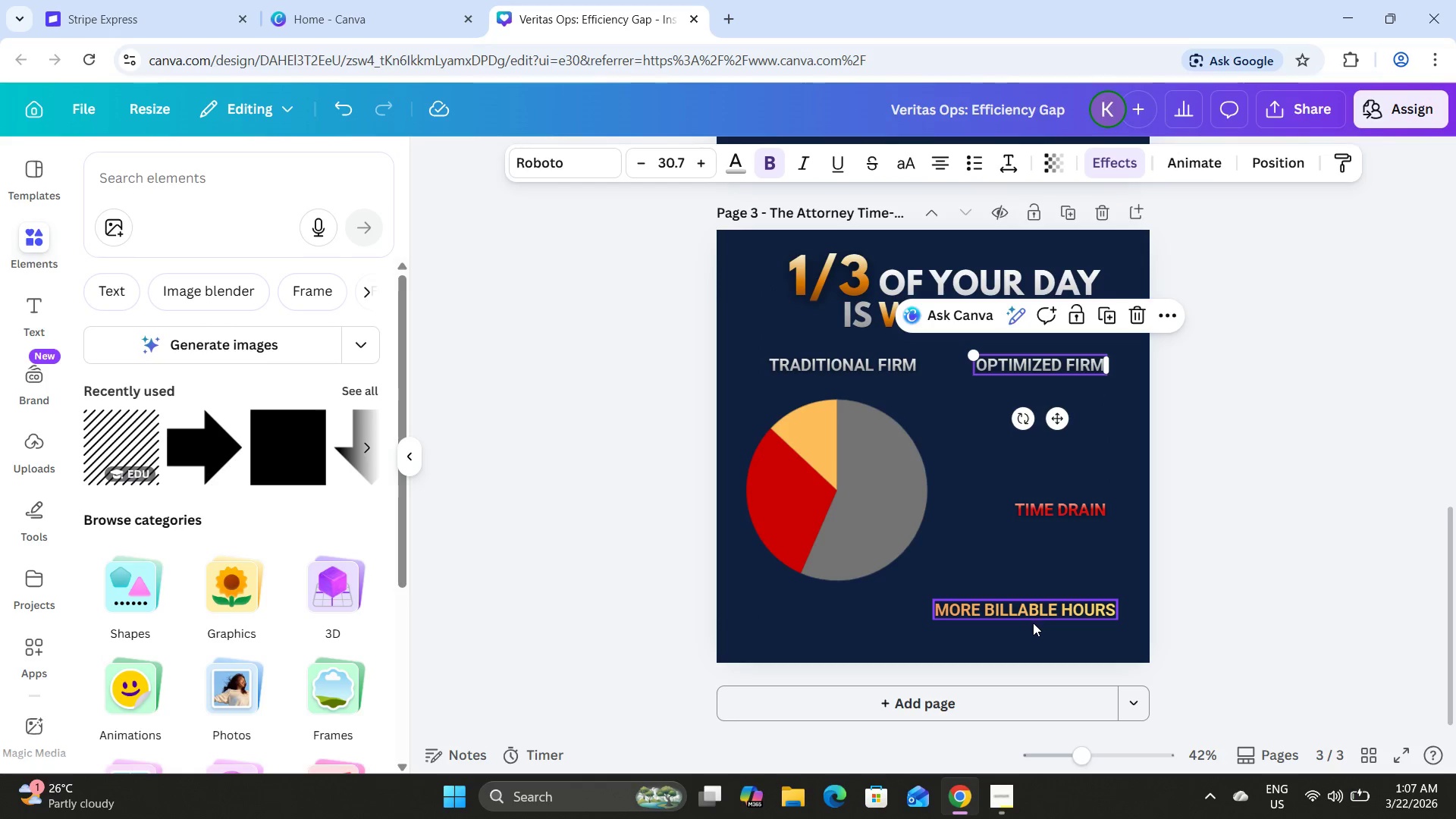 
left_click([1028, 605])
 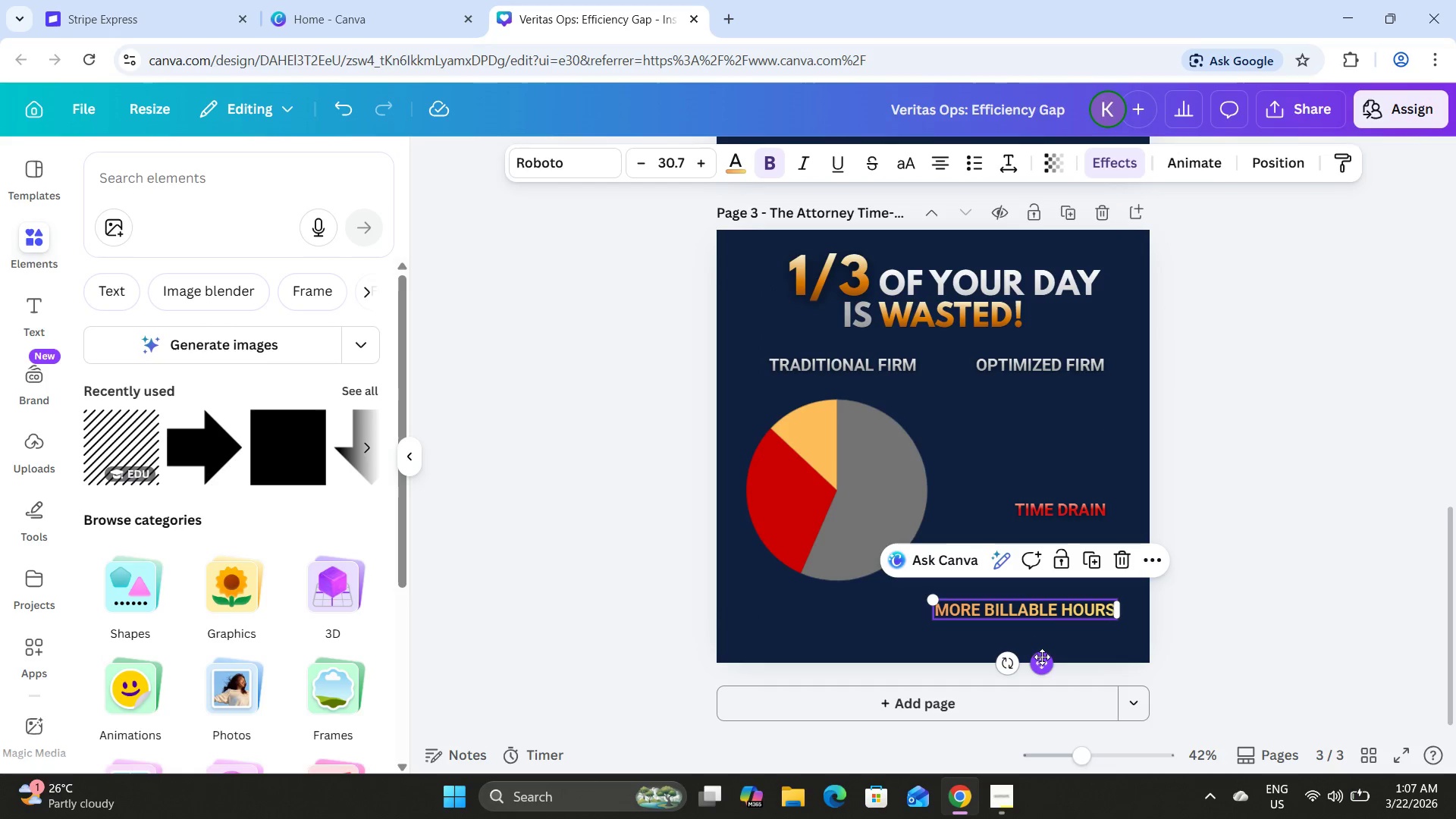 
left_click_drag(start_coordinate=[1042, 662], to_coordinate=[1033, 659])
 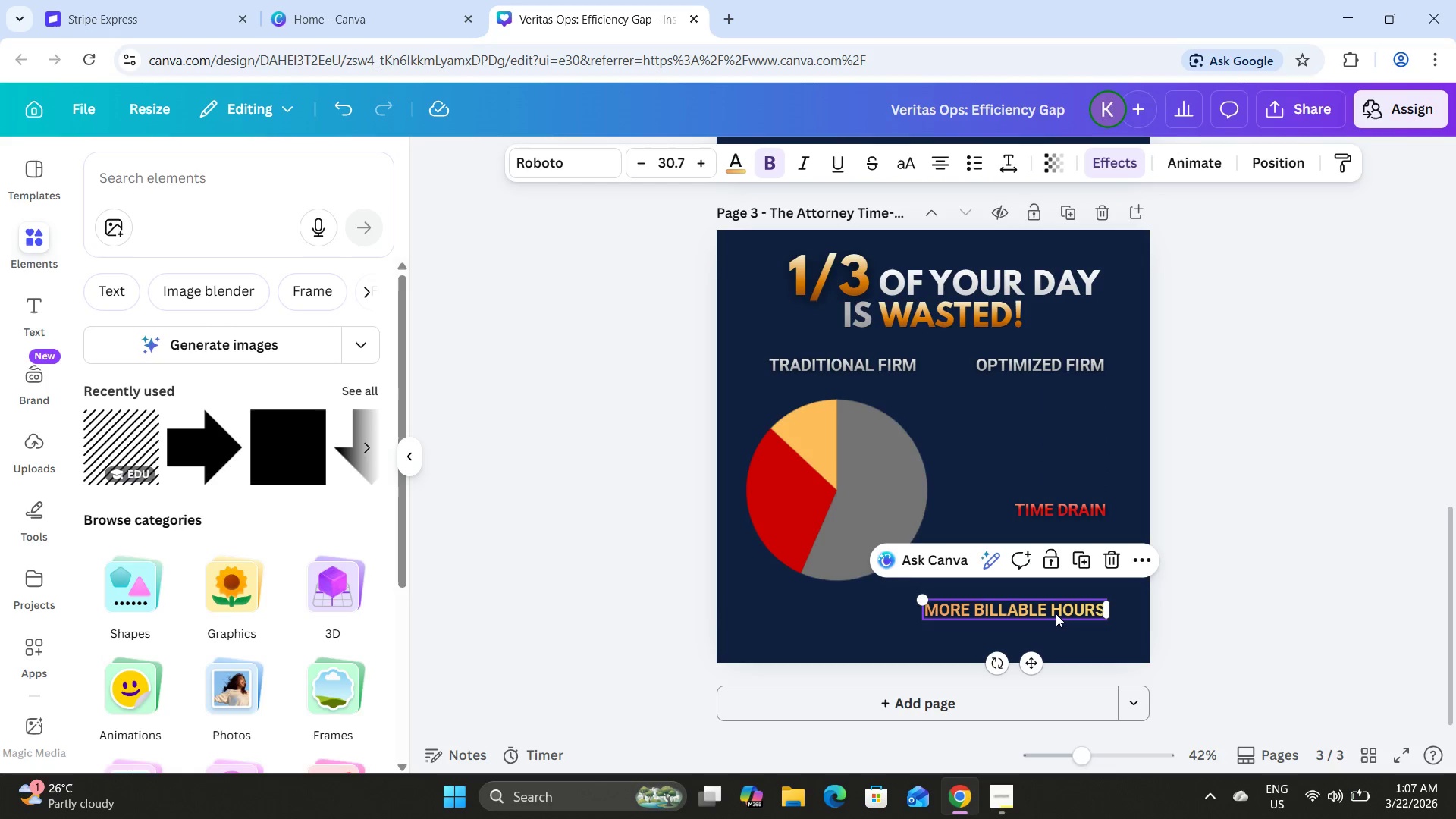 
left_click([1056, 613])
 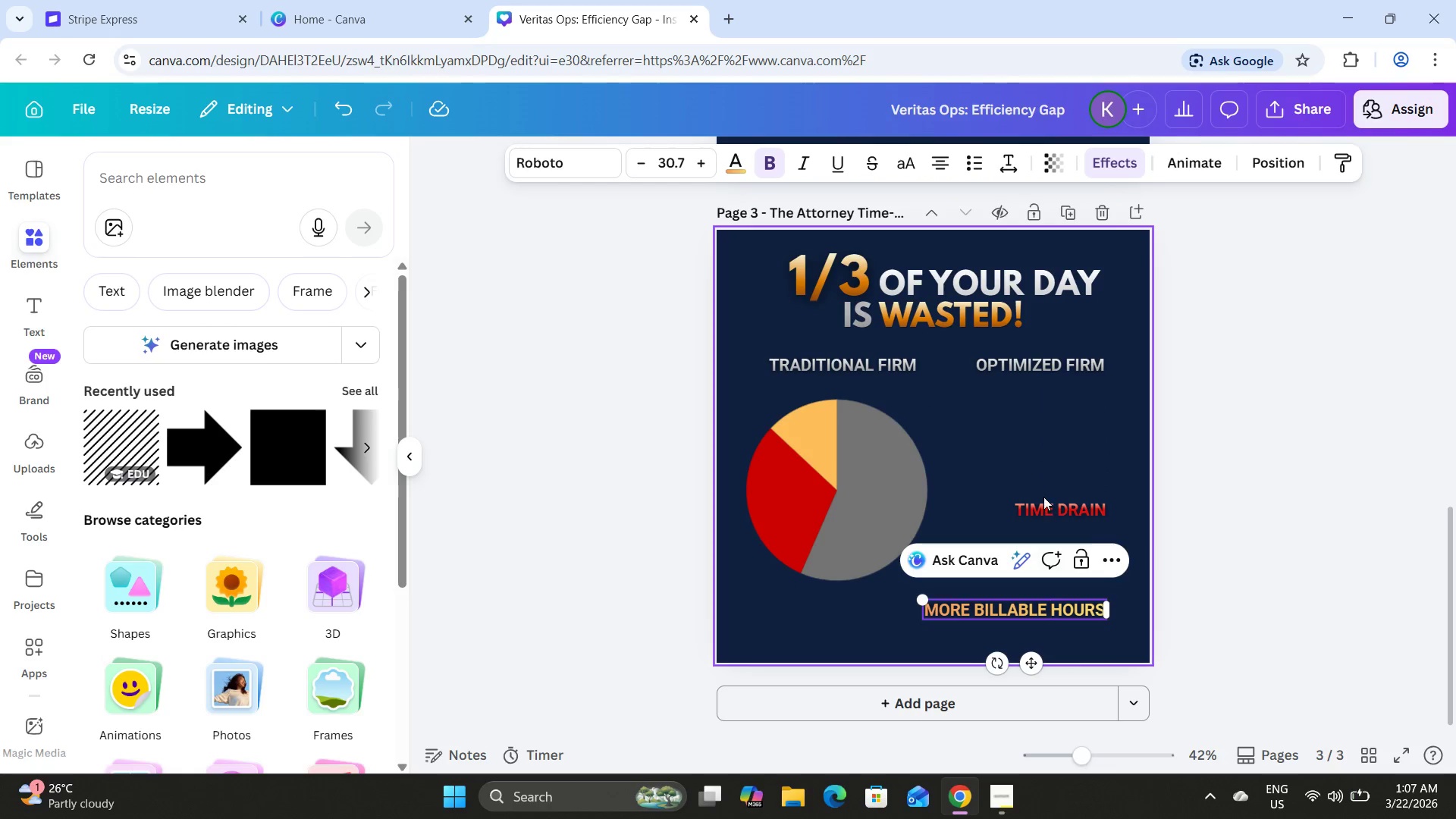 
left_click([1043, 497])
 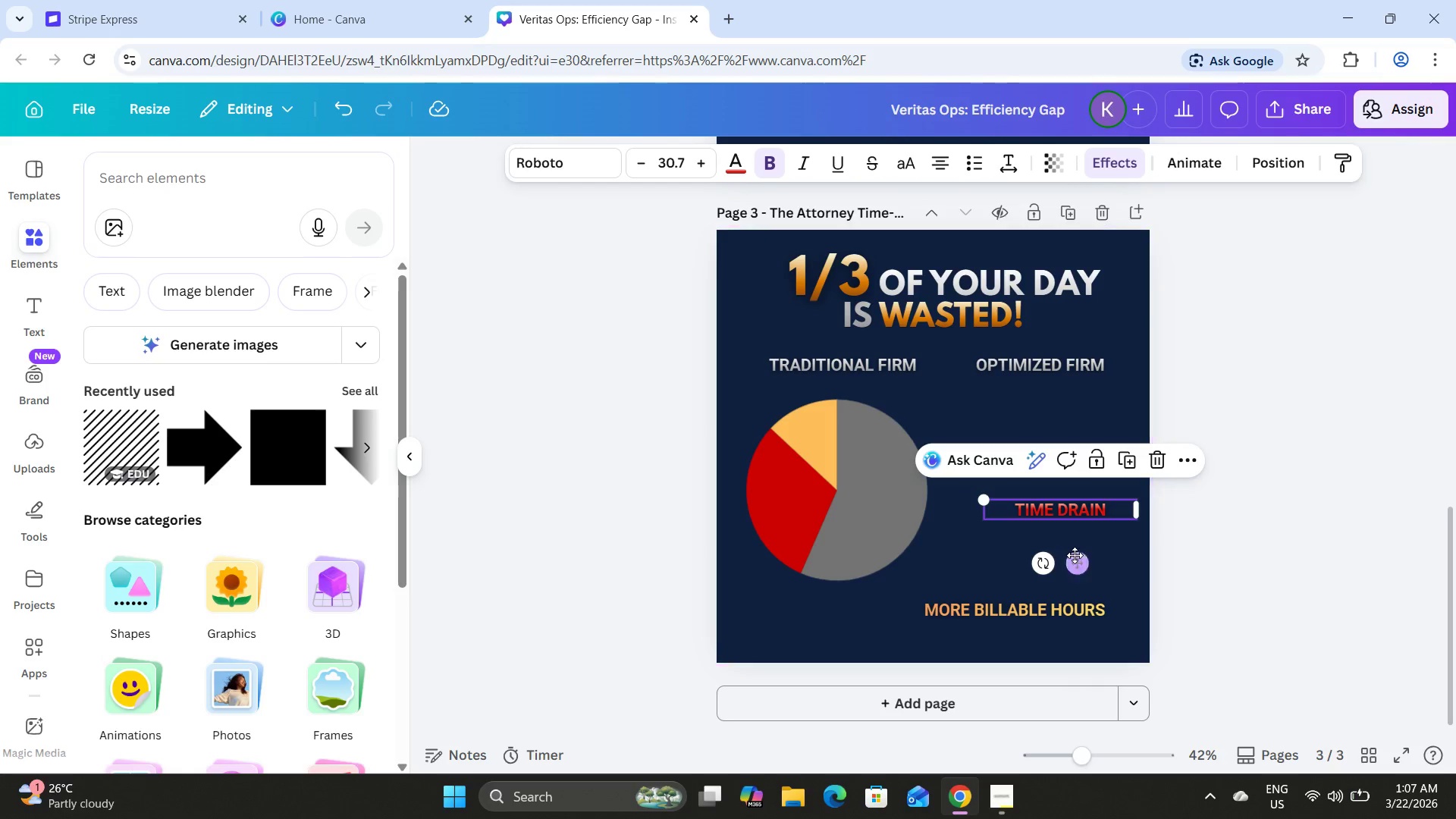 
left_click_drag(start_coordinate=[1082, 564], to_coordinate=[864, 661])
 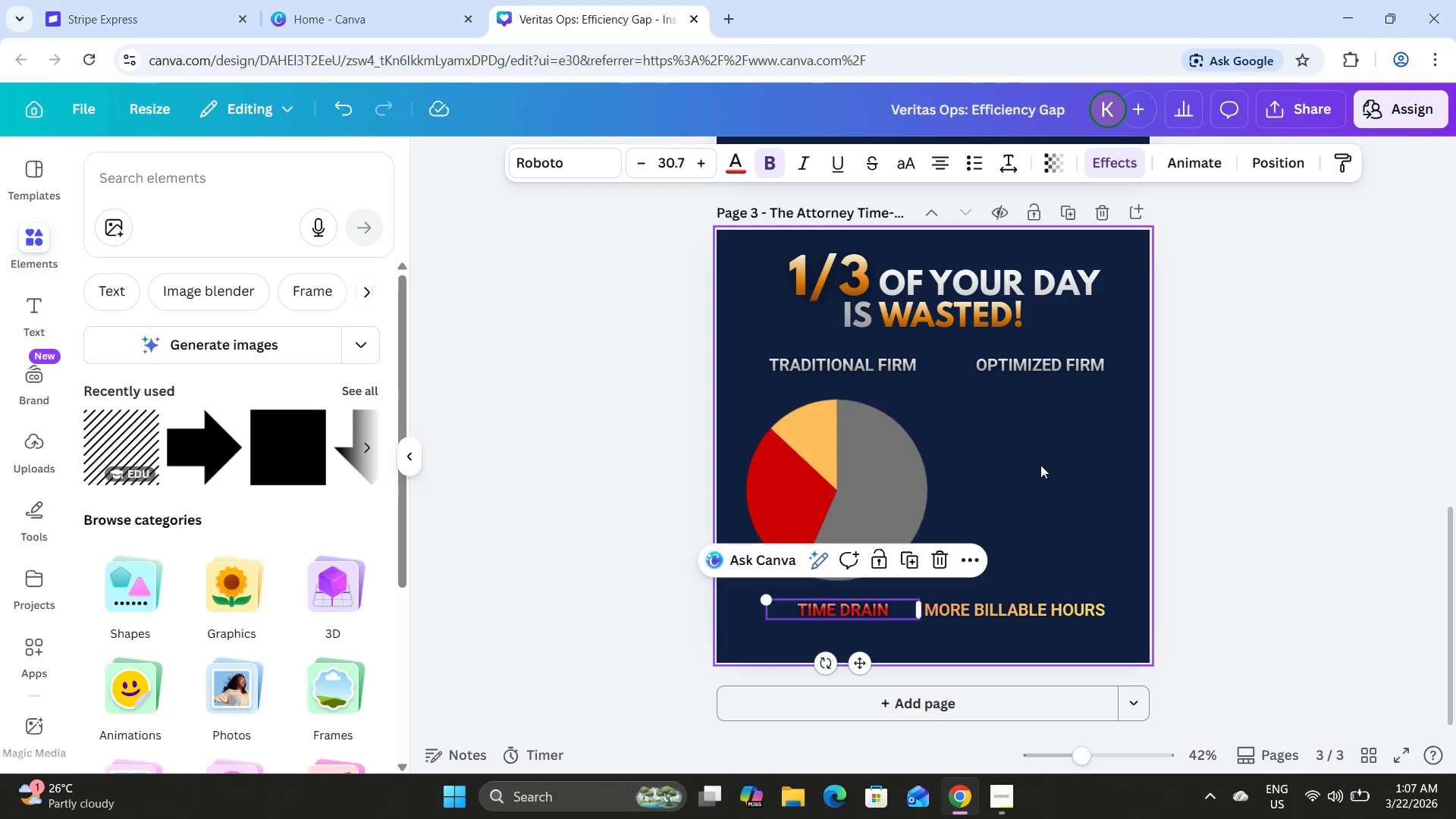 
left_click([1043, 459])
 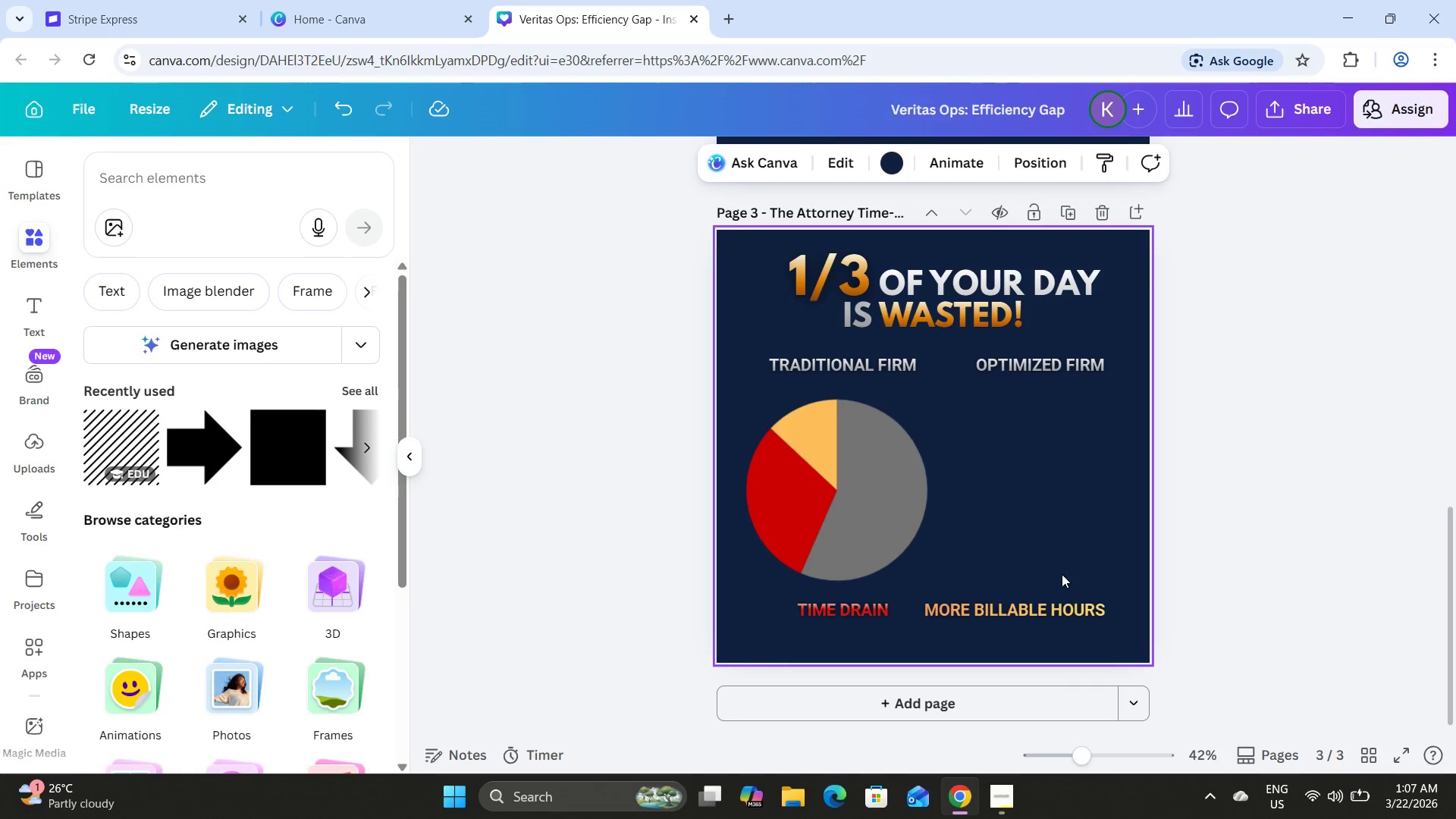 
left_click([1058, 617])
 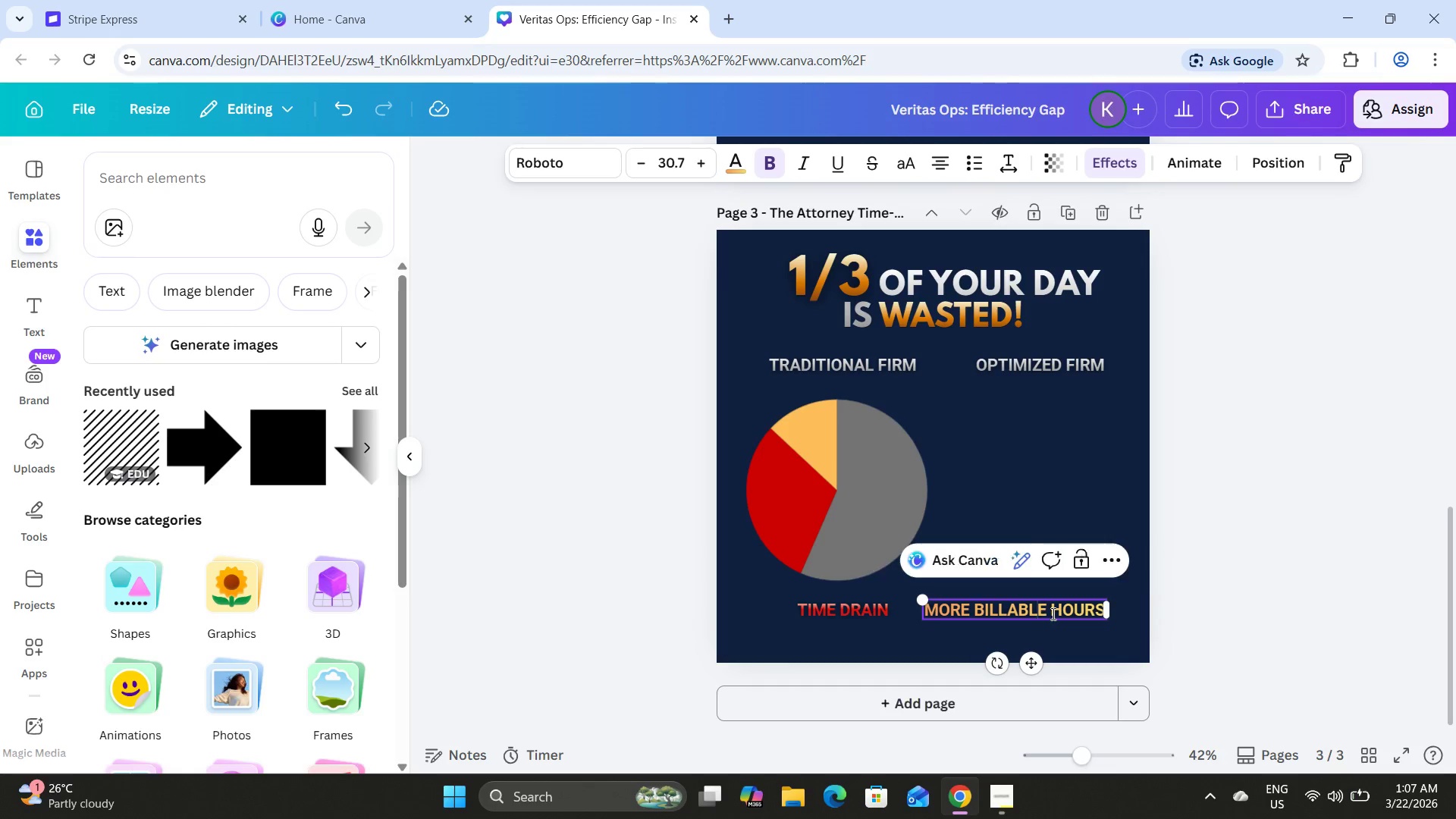 
double_click([1055, 610])
 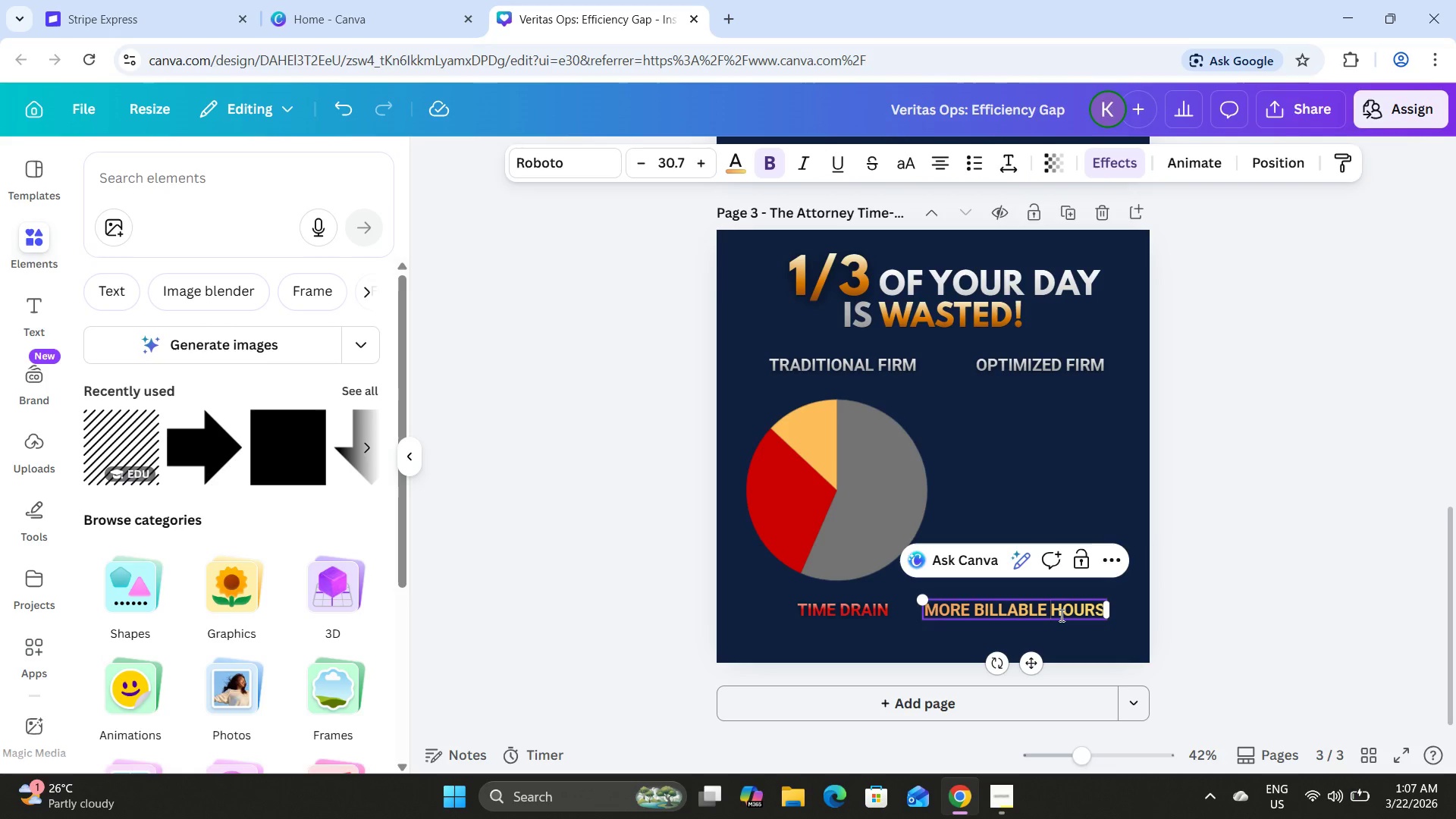 
key(Backspace)
 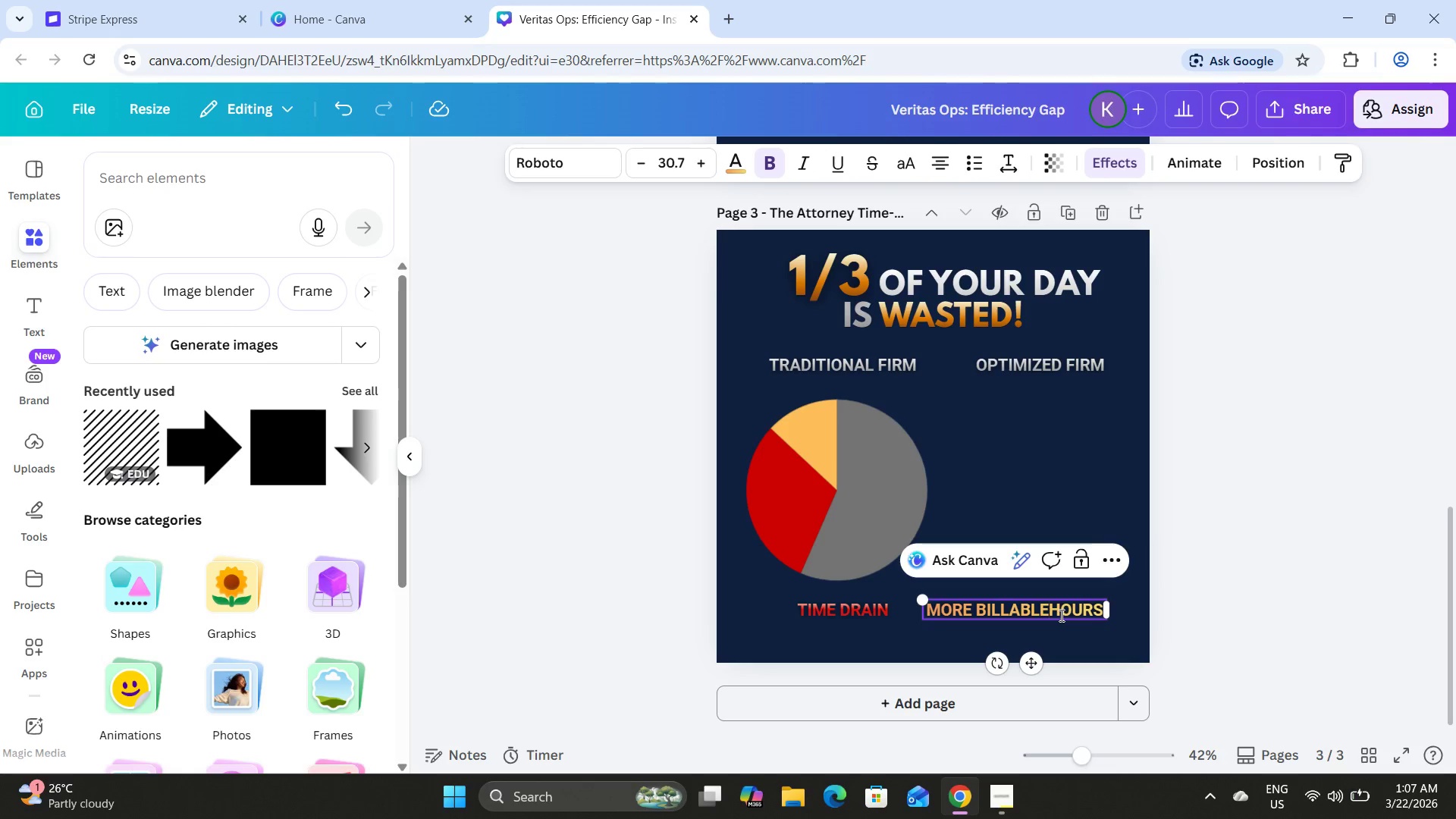 
key(Backslash)
 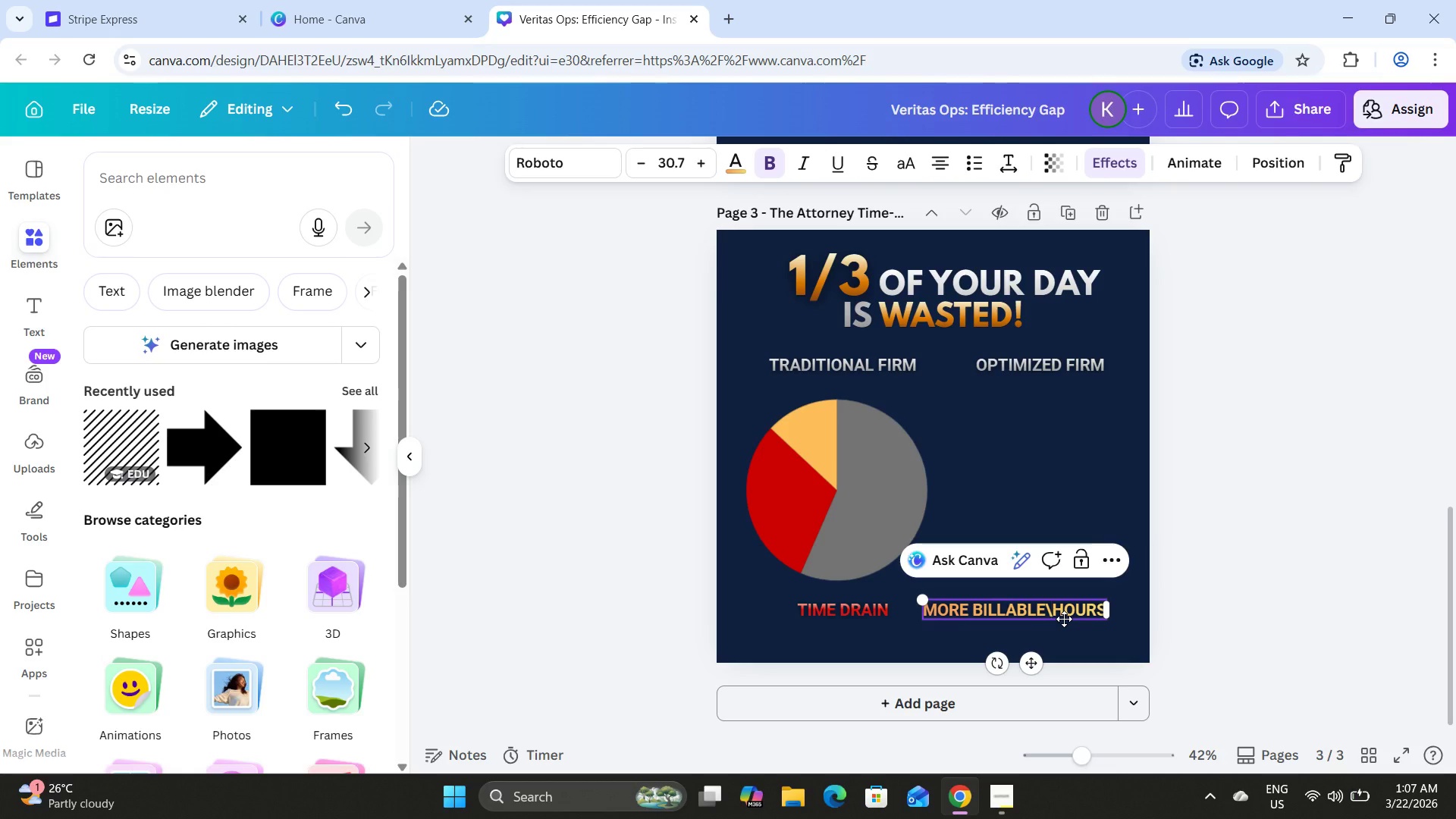 
key(Backspace)
 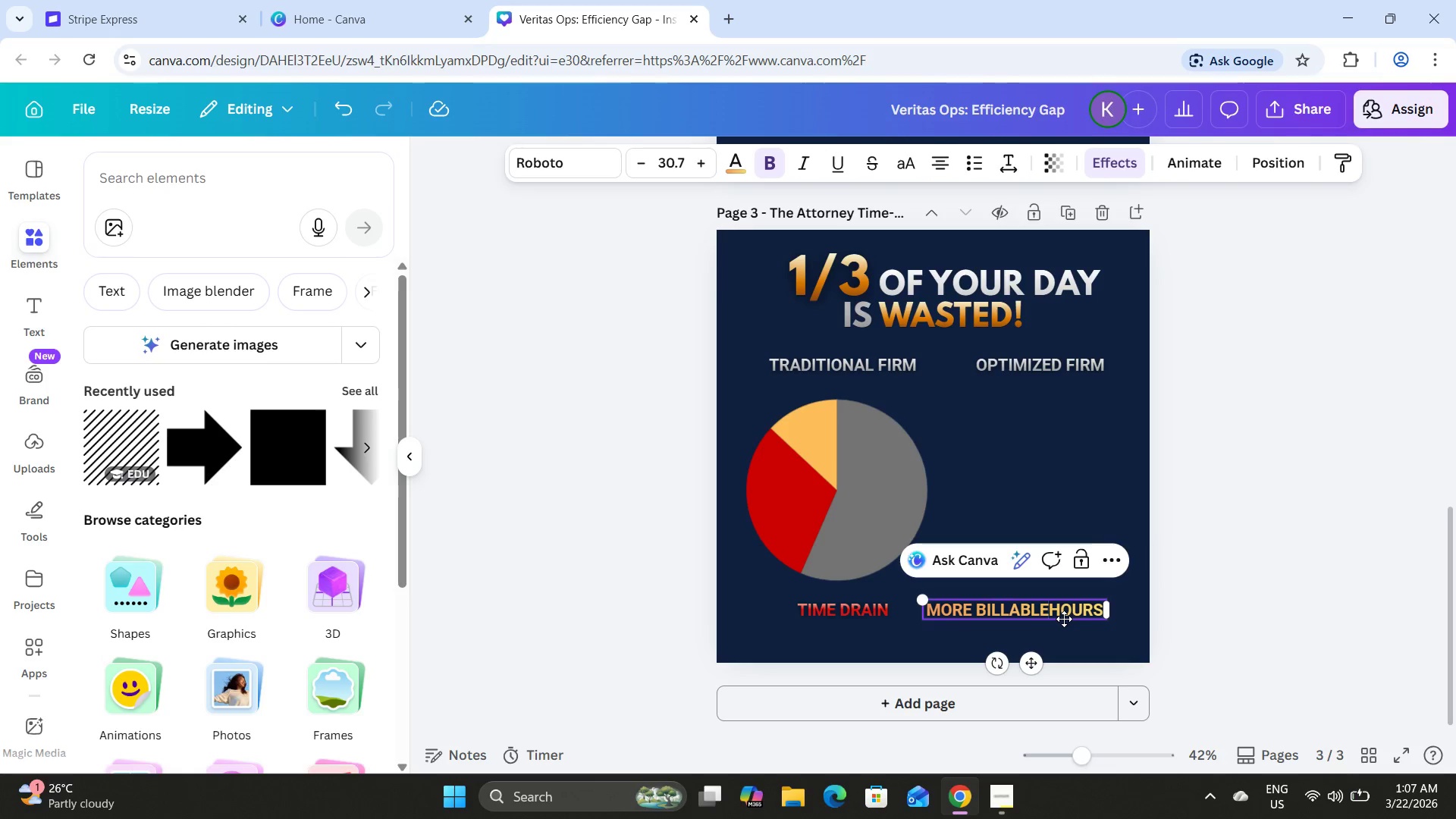 
key(Enter)
 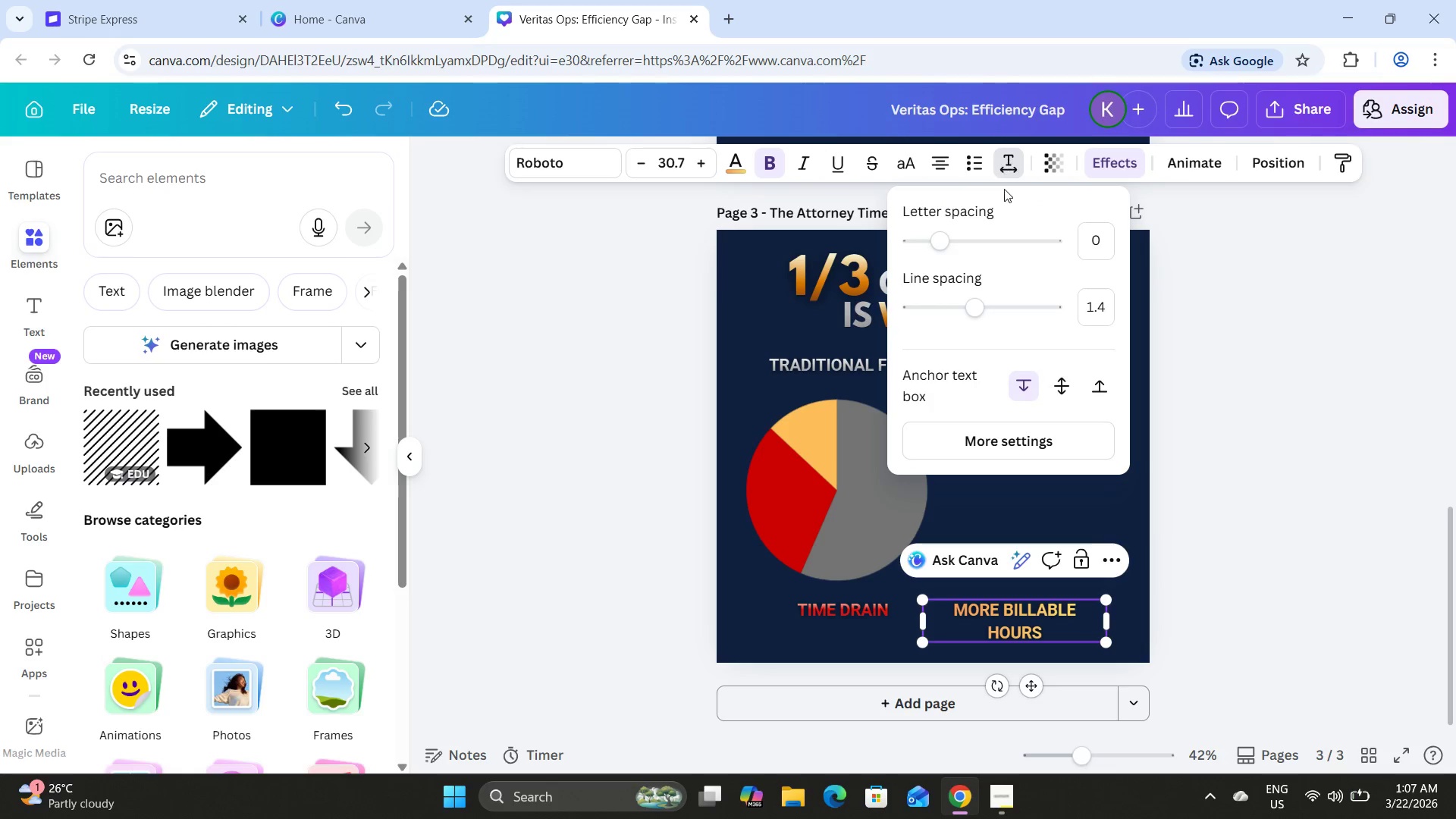 
left_click_drag(start_coordinate=[949, 244], to_coordinate=[954, 243])
 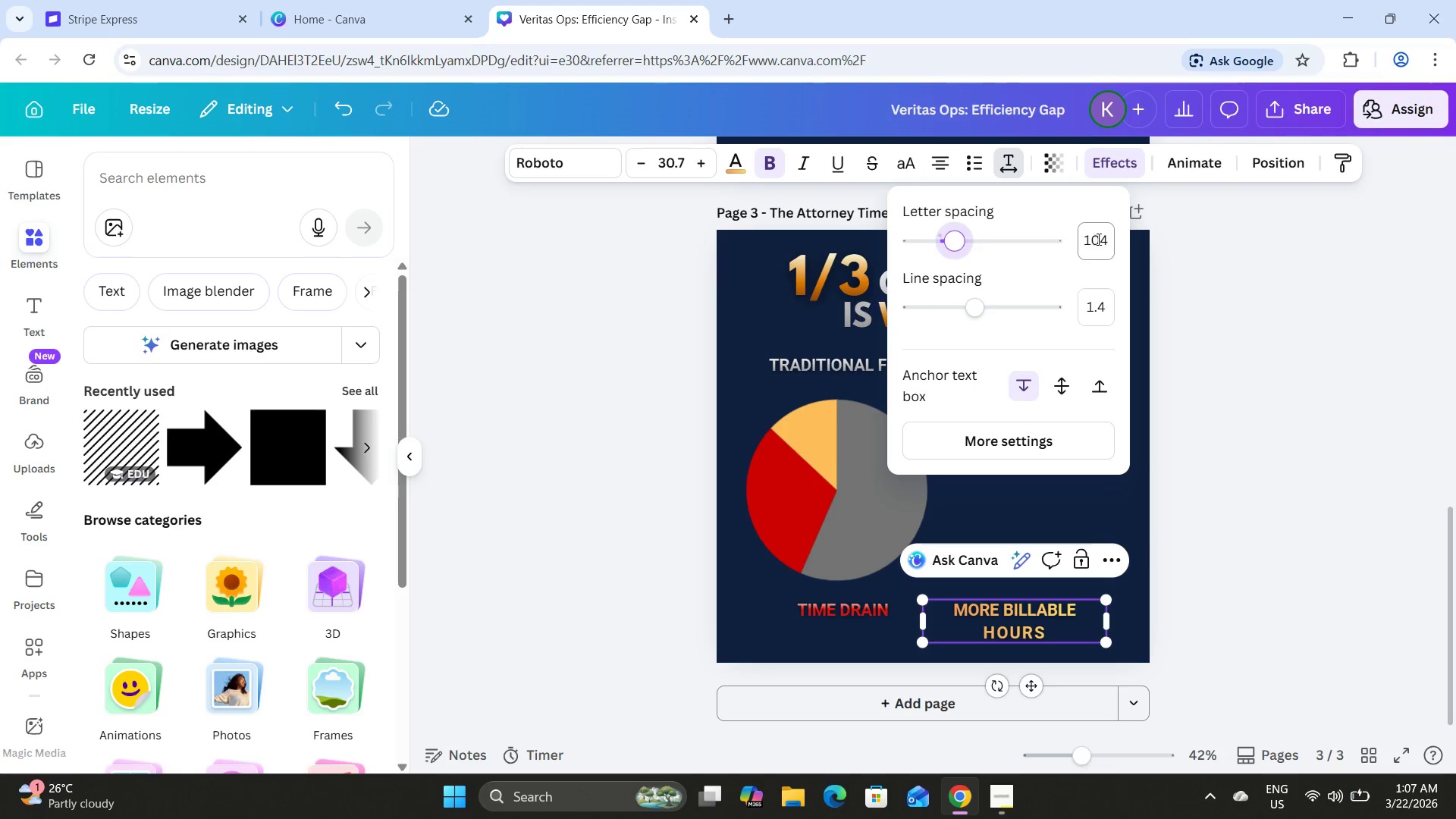 
left_click([1097, 239])
 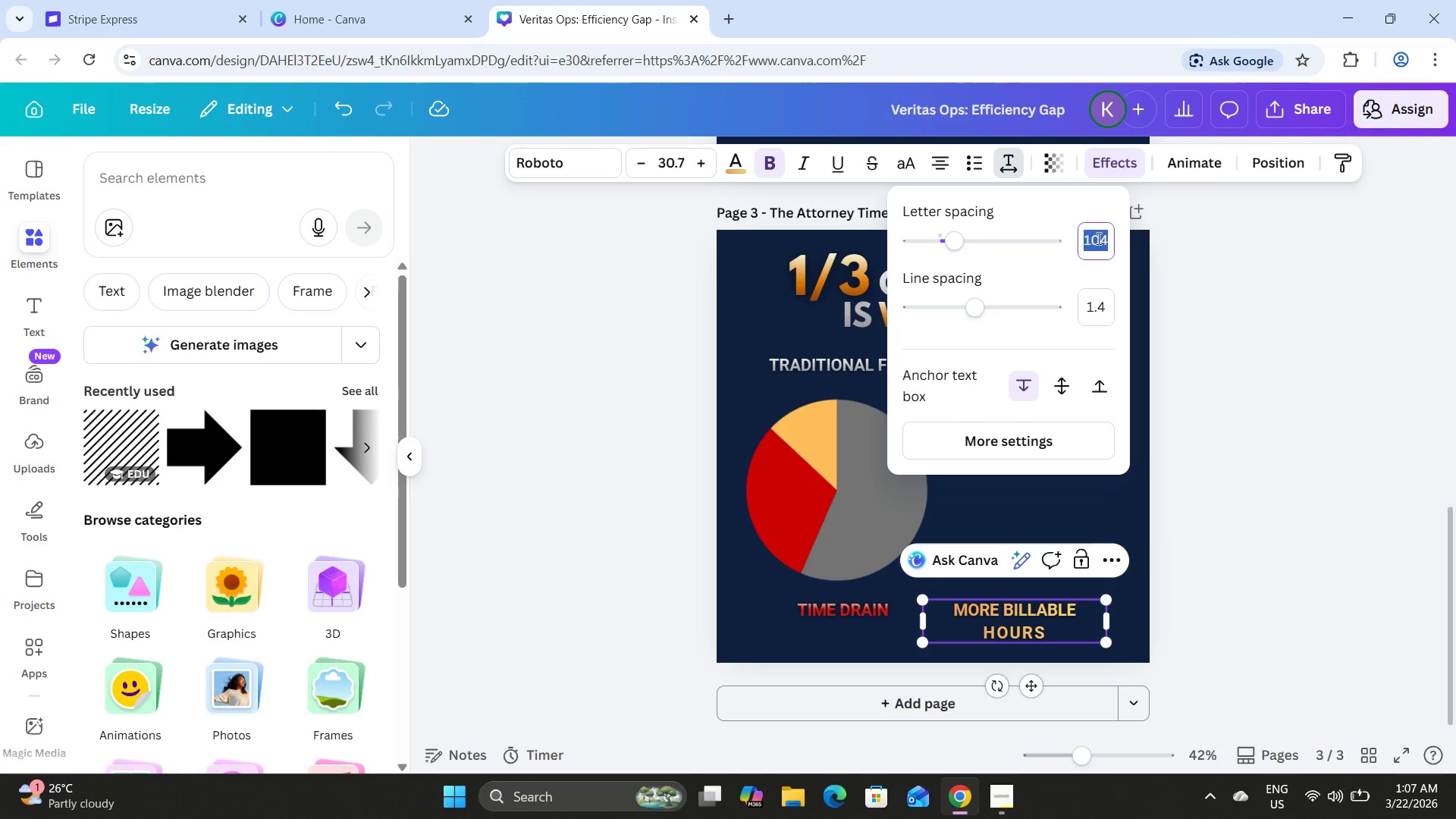 
key(Numpad0)
 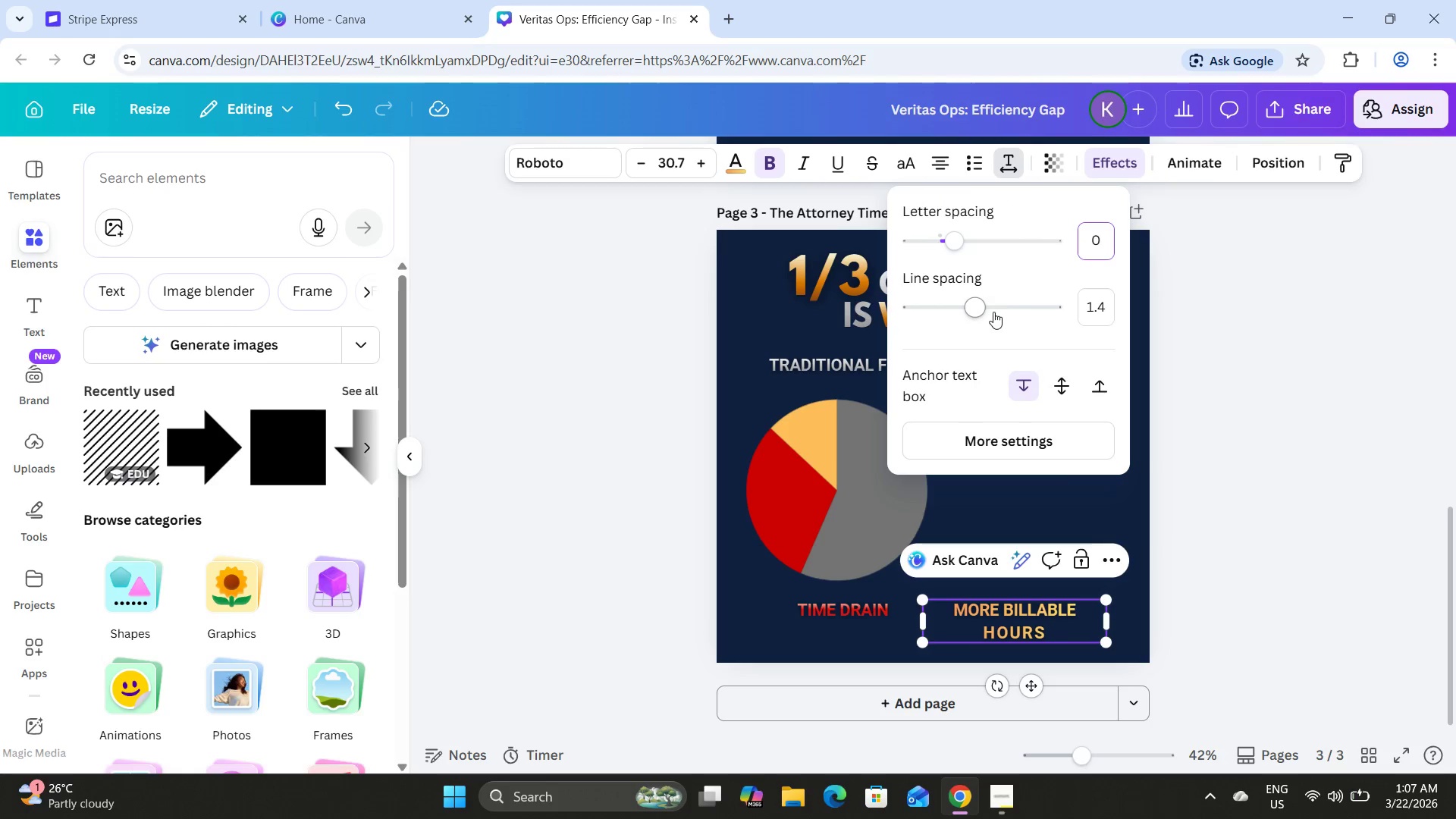 
left_click_drag(start_coordinate=[983, 309], to_coordinate=[916, 306])
 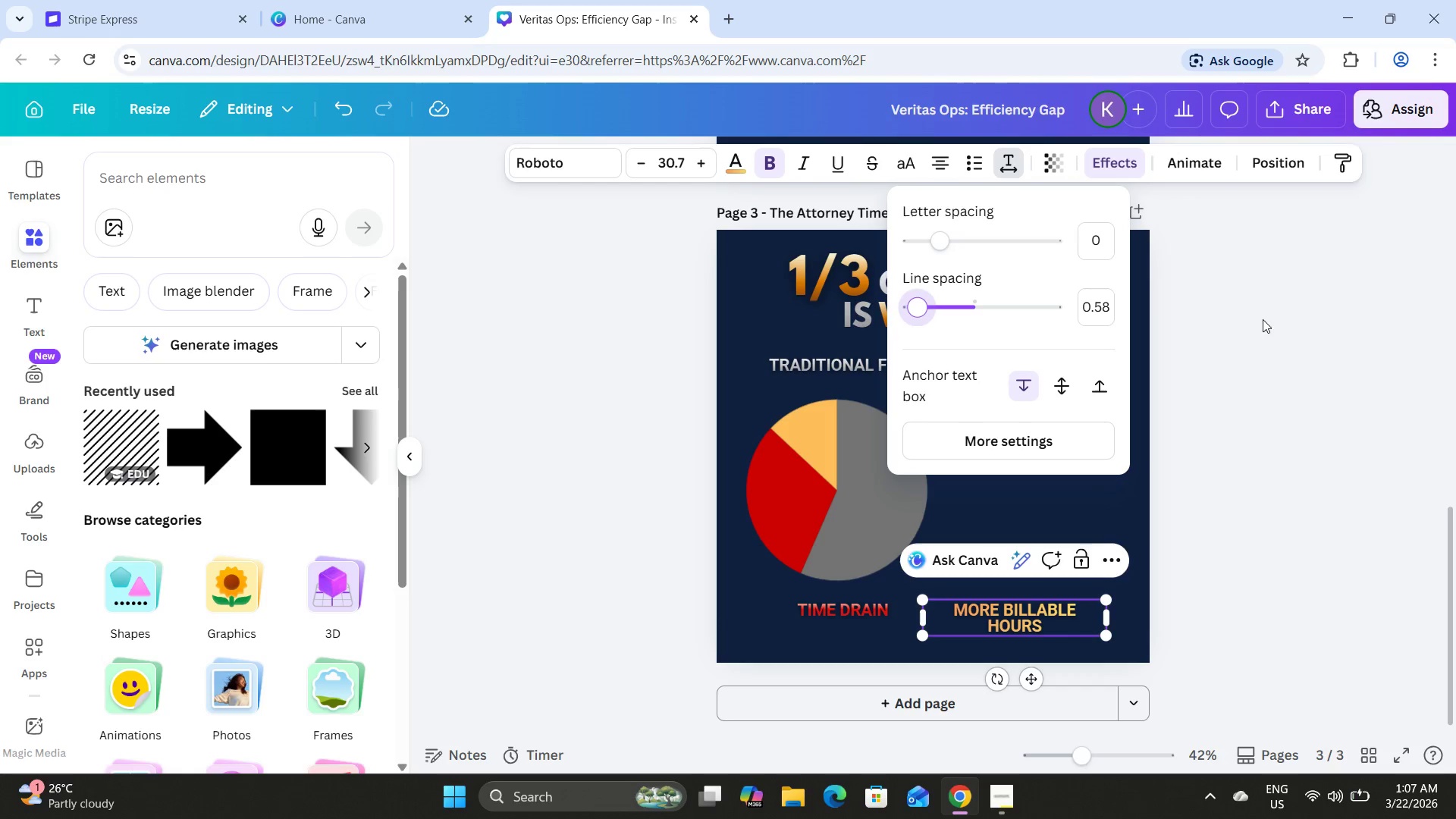 
left_click([1248, 321])
 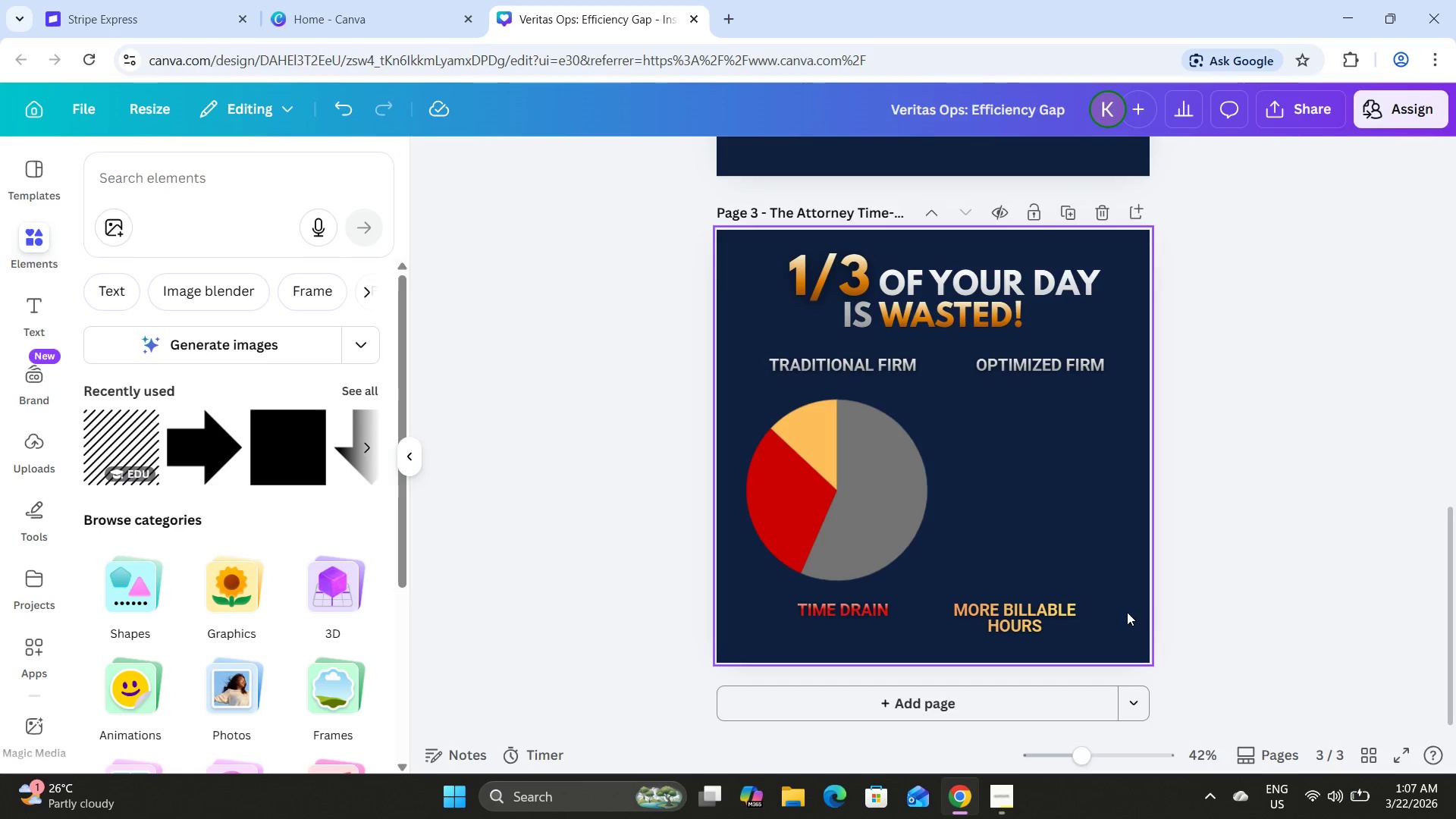 
double_click([1025, 625])
 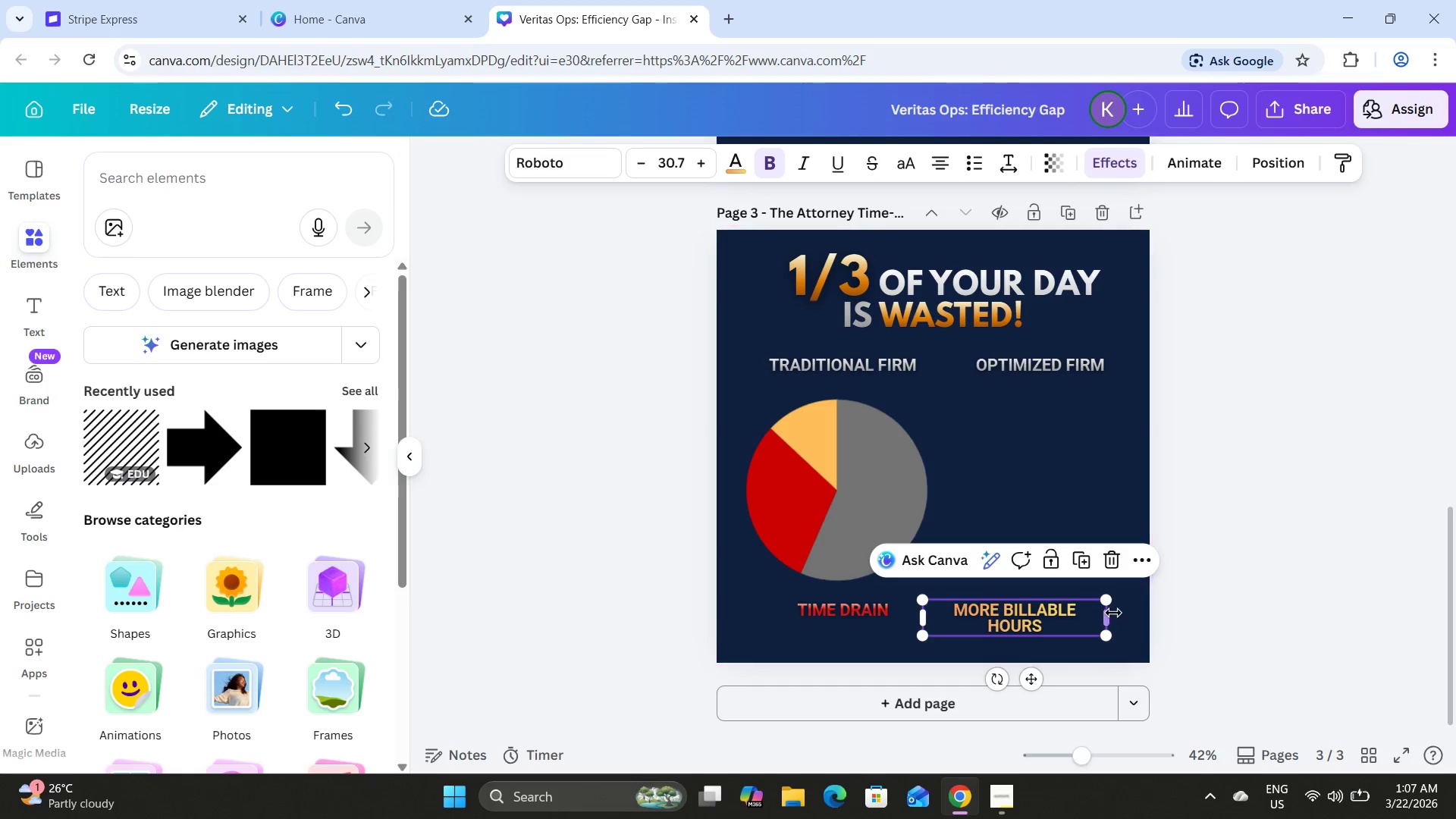 
left_click_drag(start_coordinate=[1107, 614], to_coordinate=[1050, 619])
 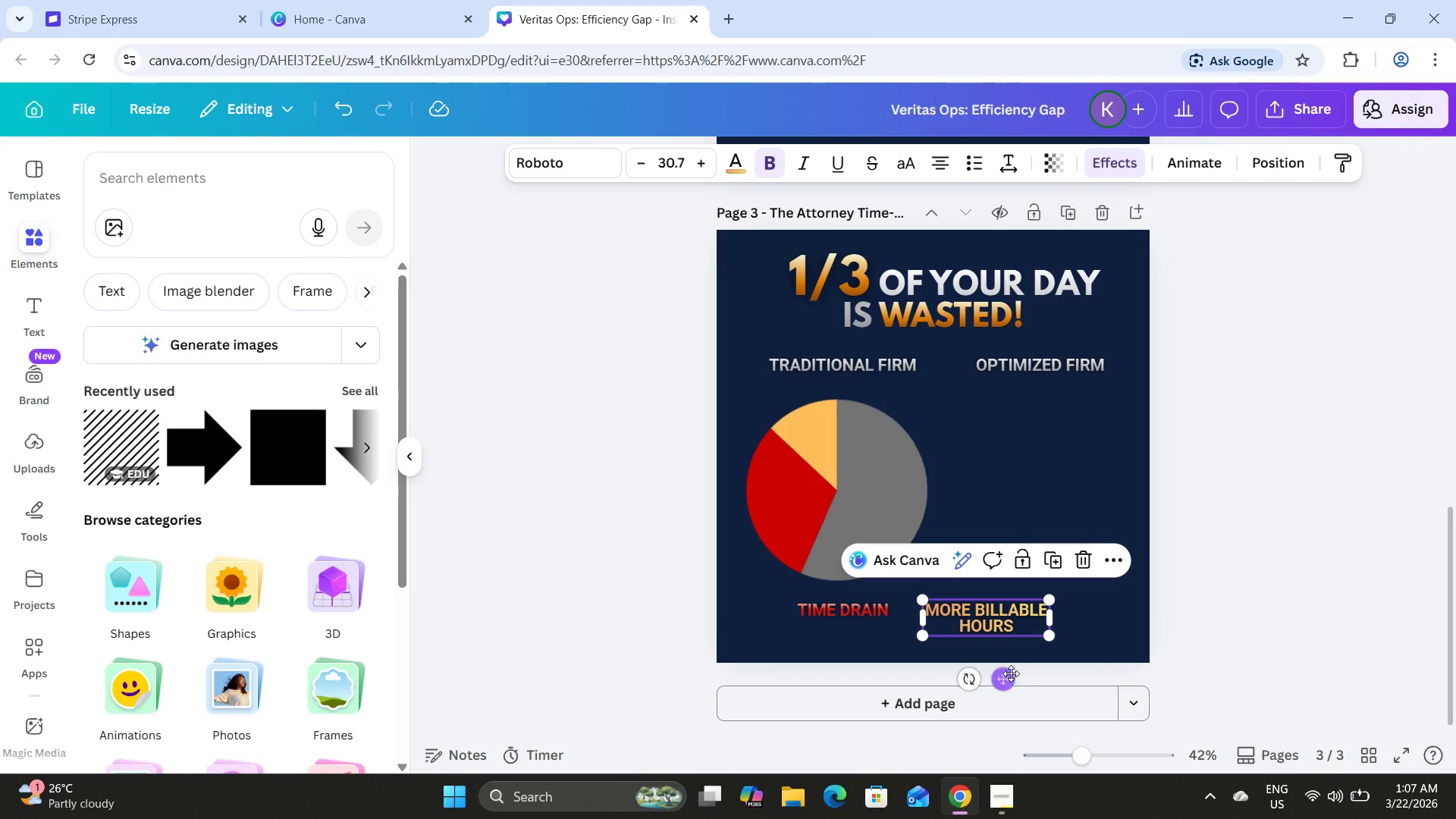 
left_click_drag(start_coordinate=[1009, 673], to_coordinate=[868, 694])
 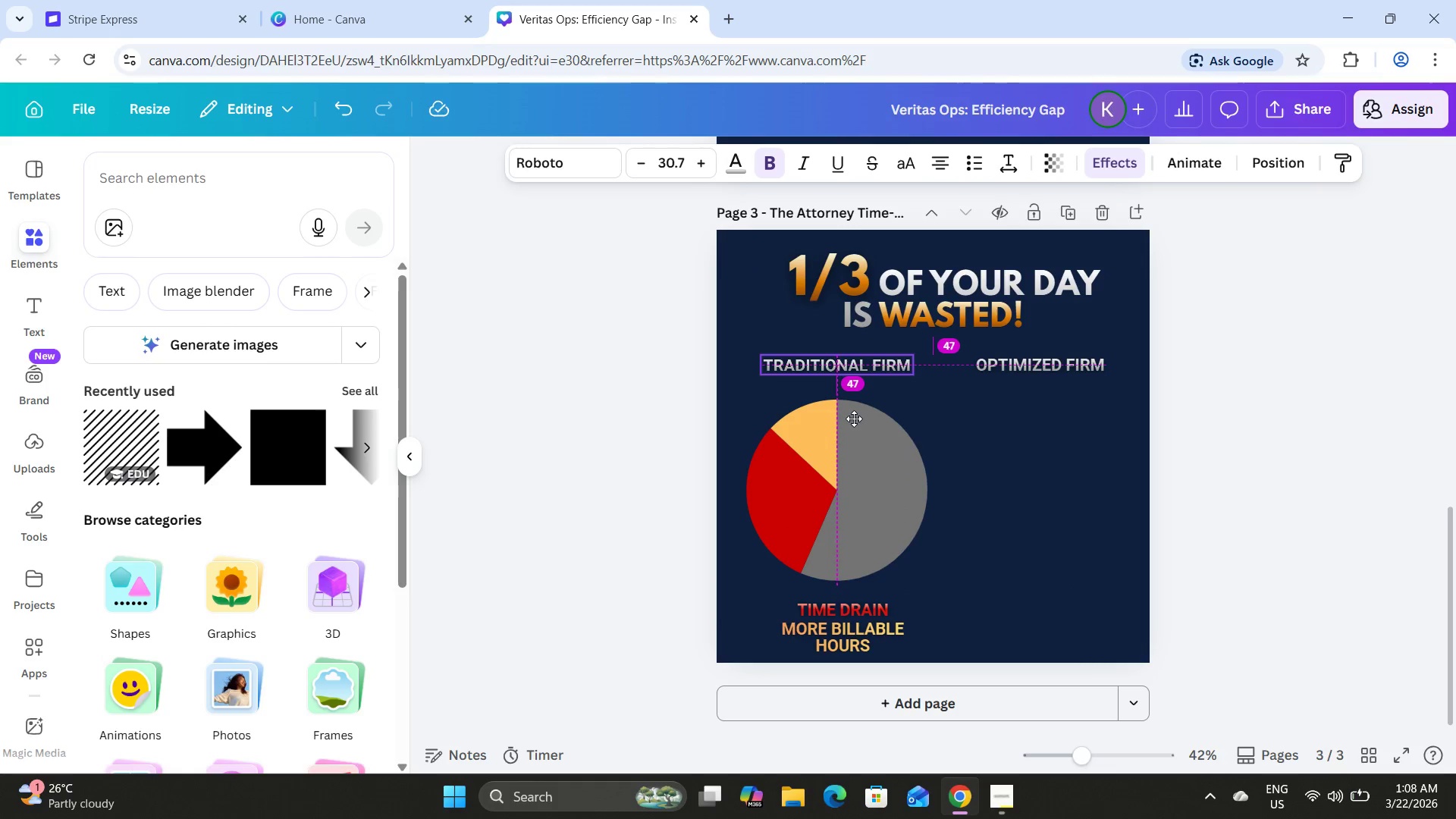 
left_click([852, 605])
 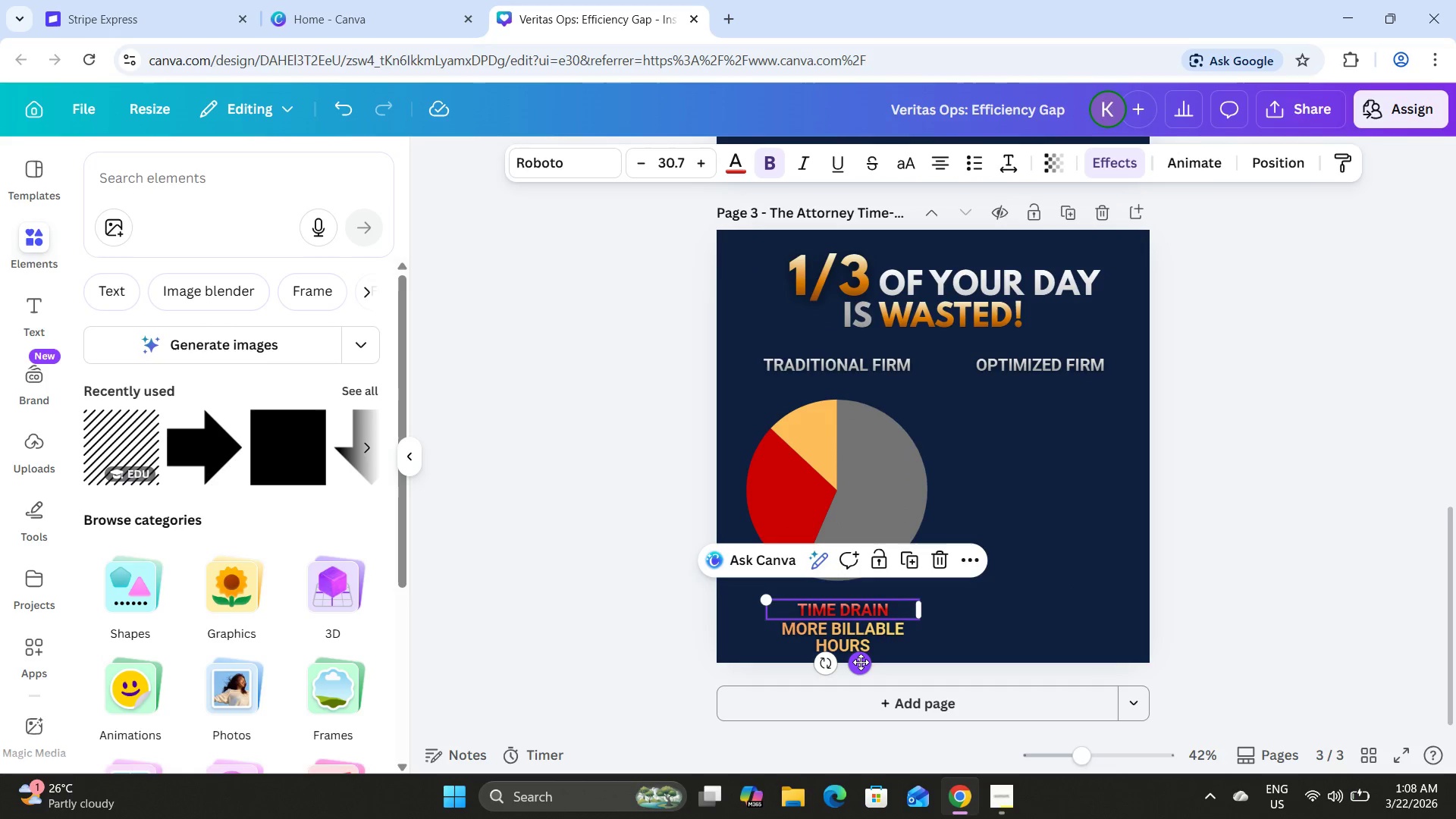 
left_click_drag(start_coordinate=[861, 662], to_coordinate=[854, 658])
 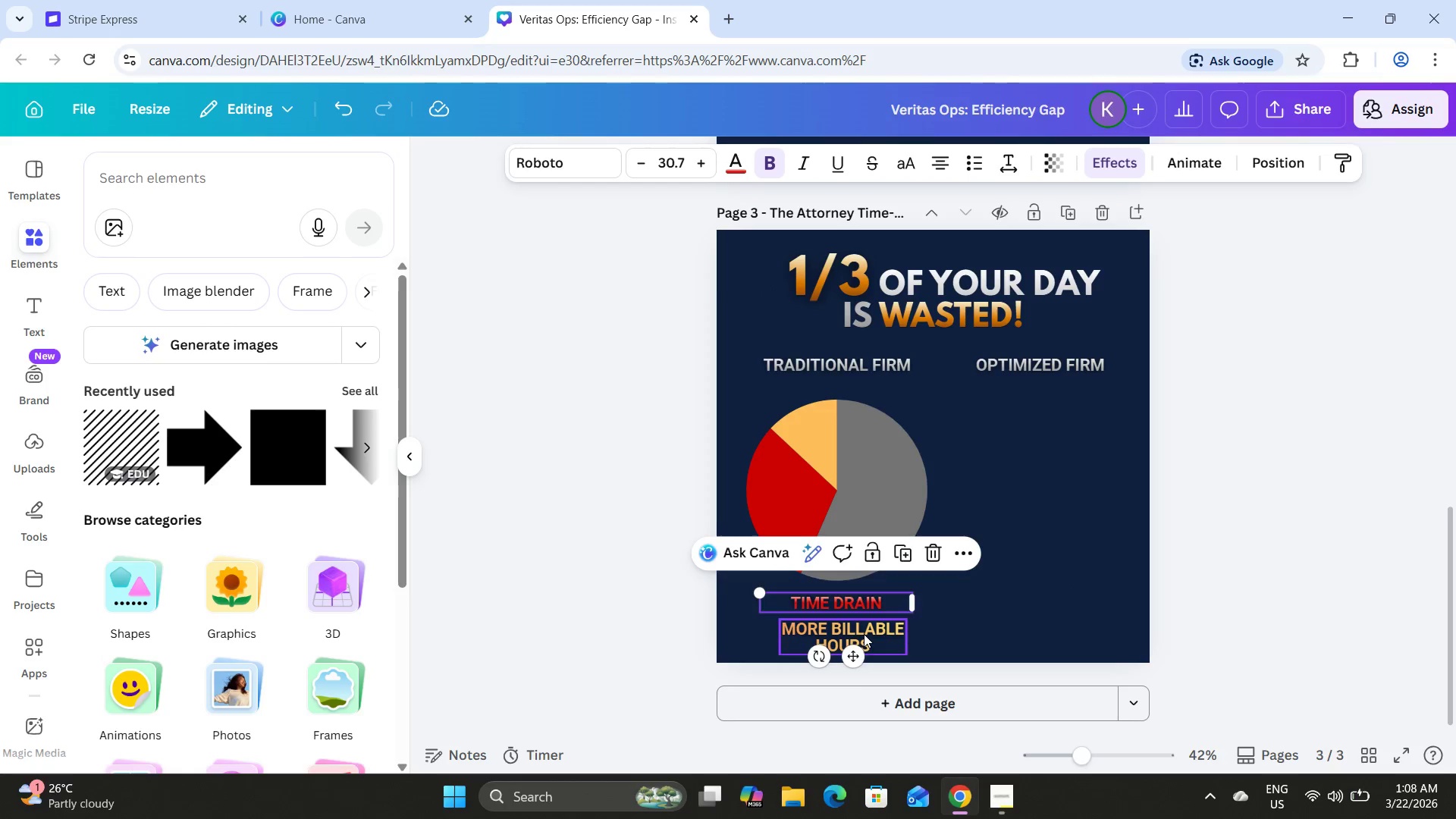 
left_click([864, 634])
 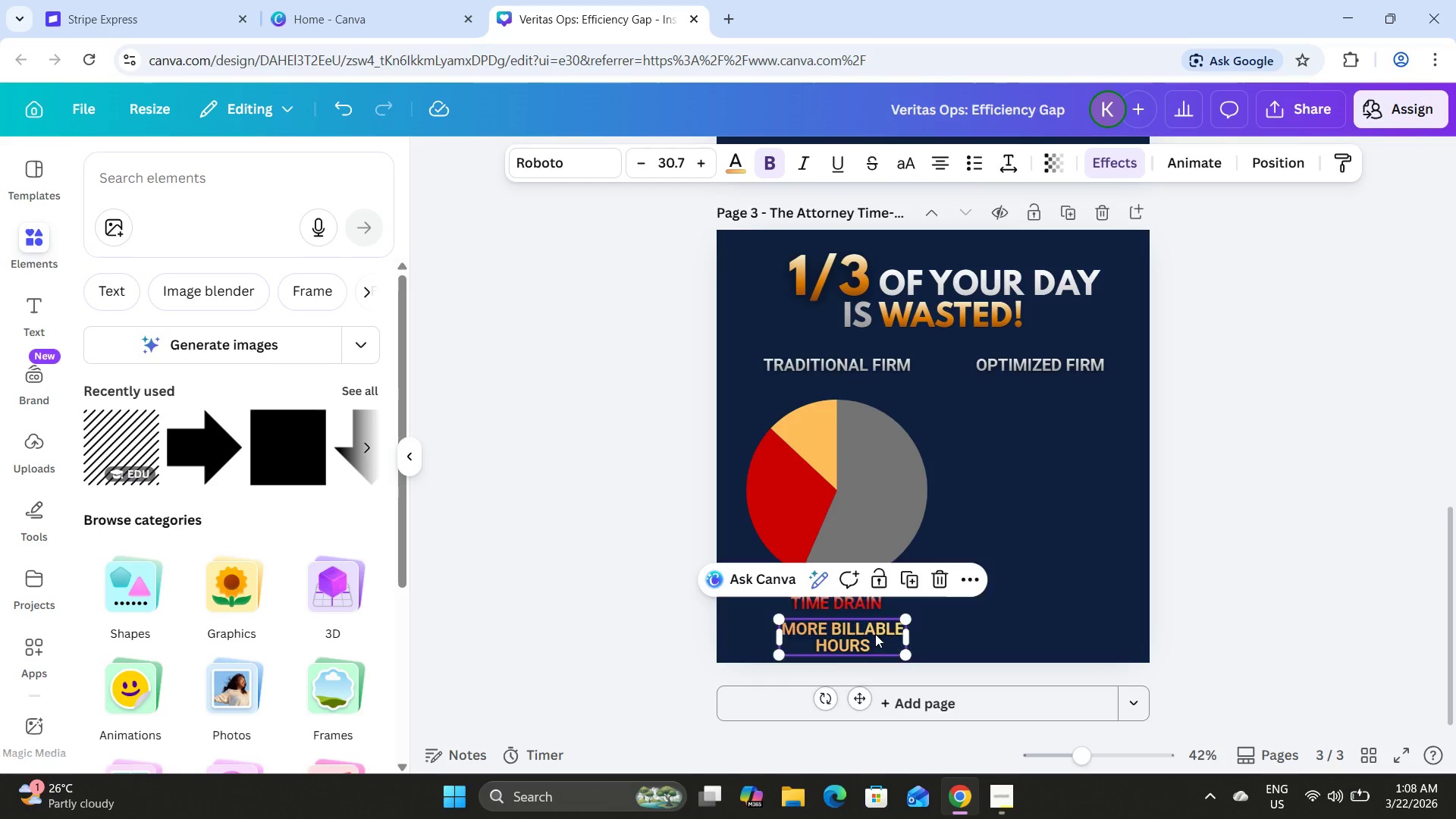 
left_click_drag(start_coordinate=[875, 634], to_coordinate=[1138, 502])
 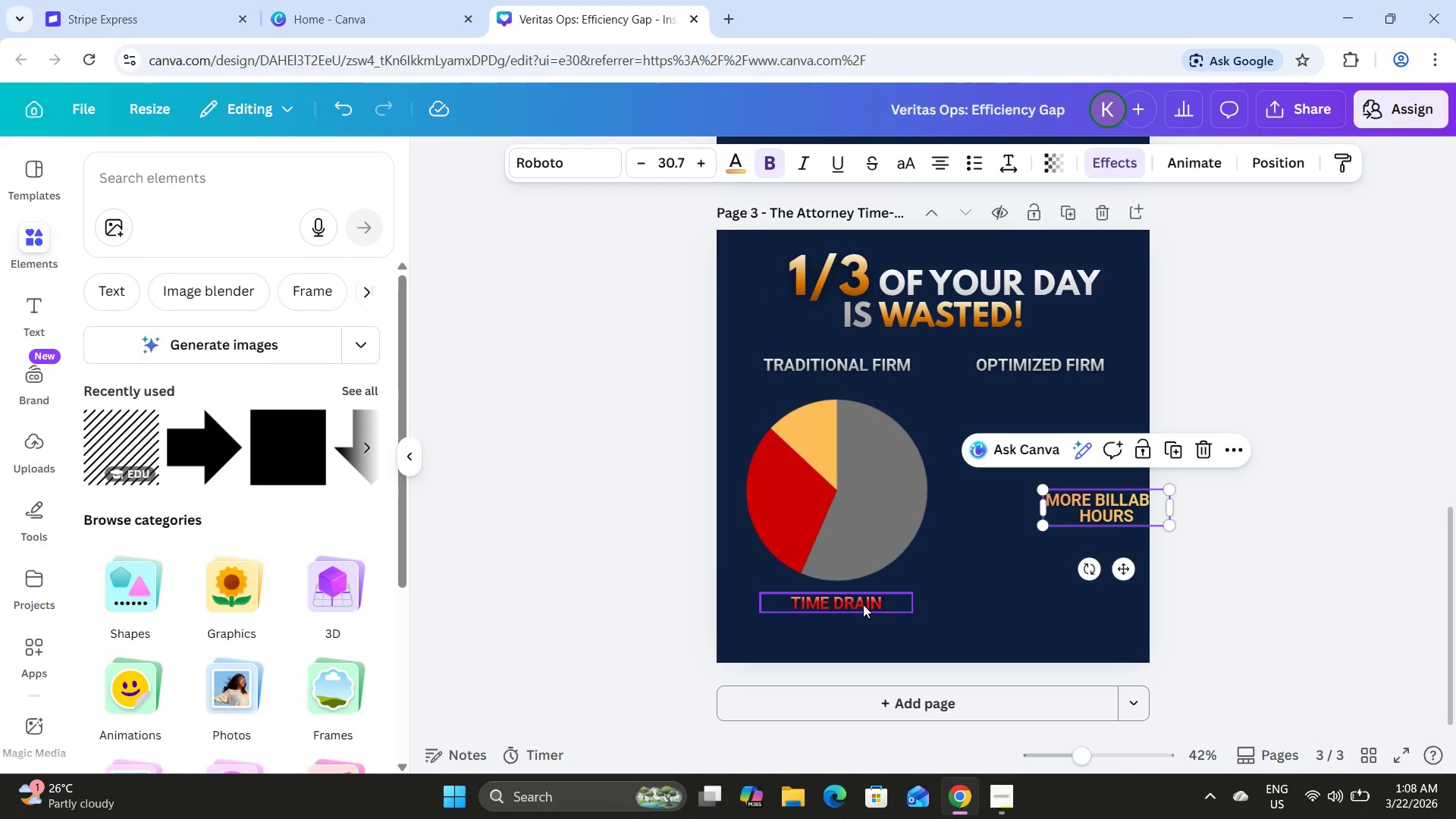 
left_click_drag(start_coordinate=[854, 661], to_coordinate=[861, 665])
 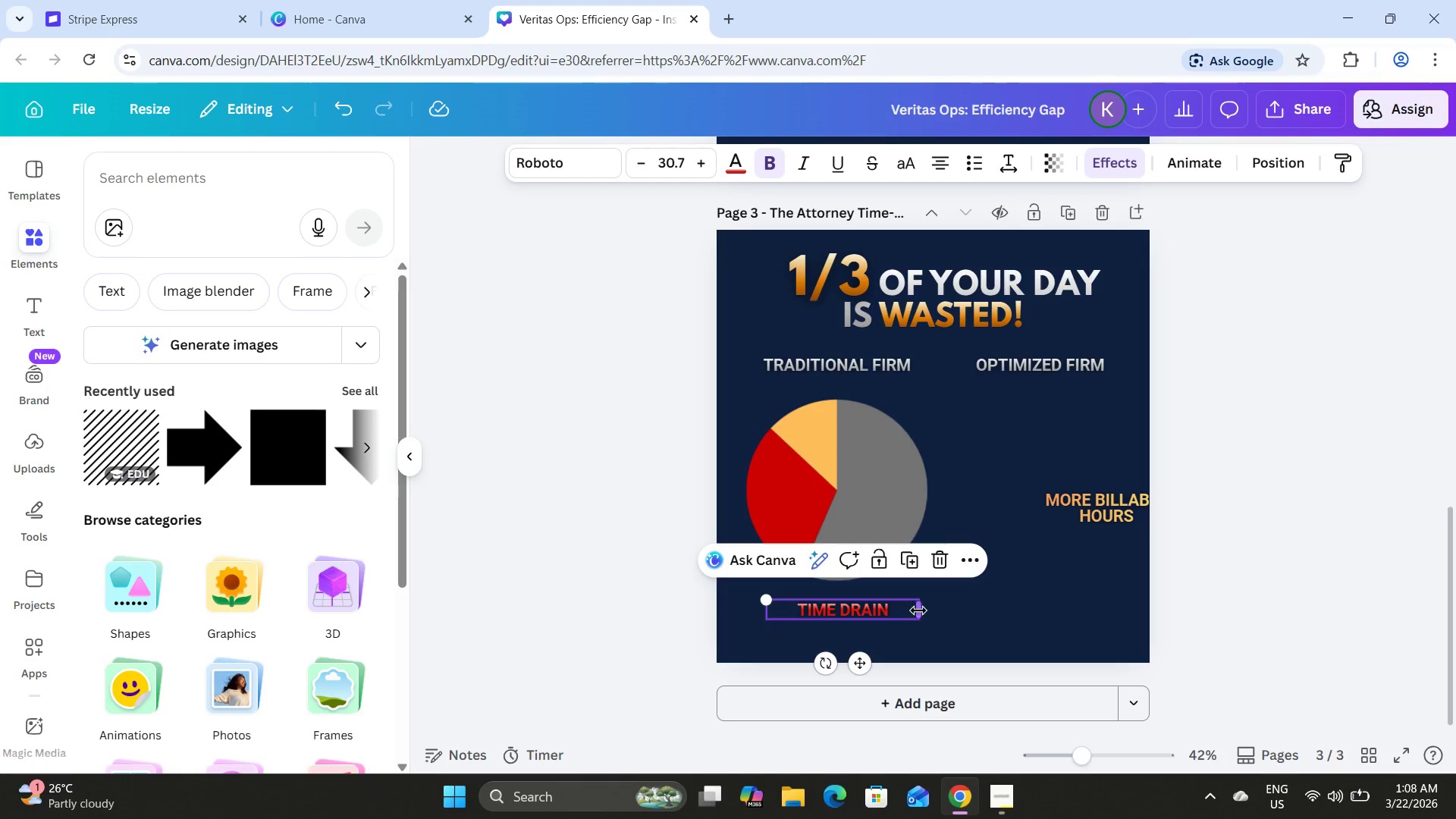 
left_click_drag(start_coordinate=[920, 610], to_coordinate=[910, 607])
 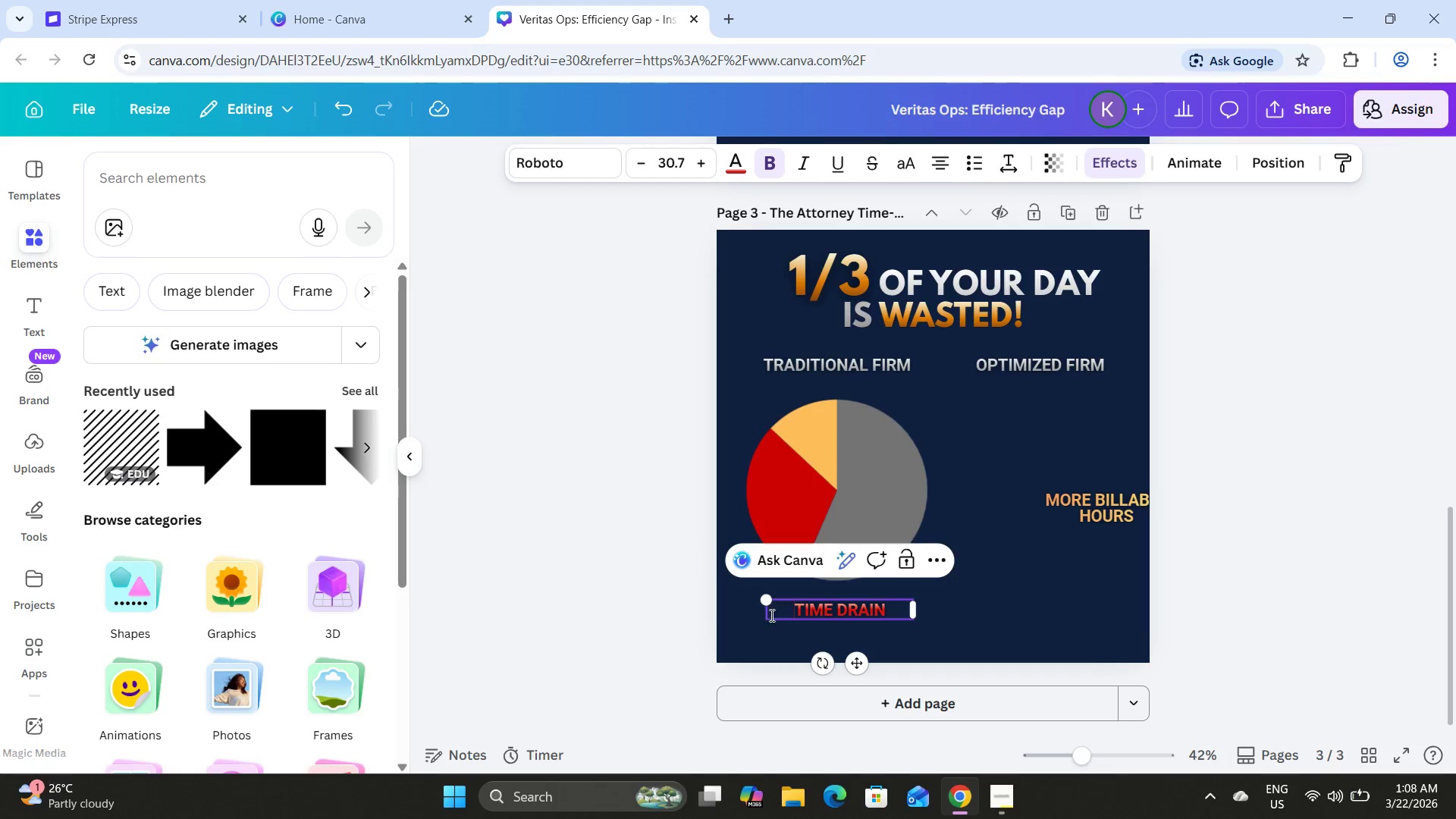 
double_click([758, 642])
 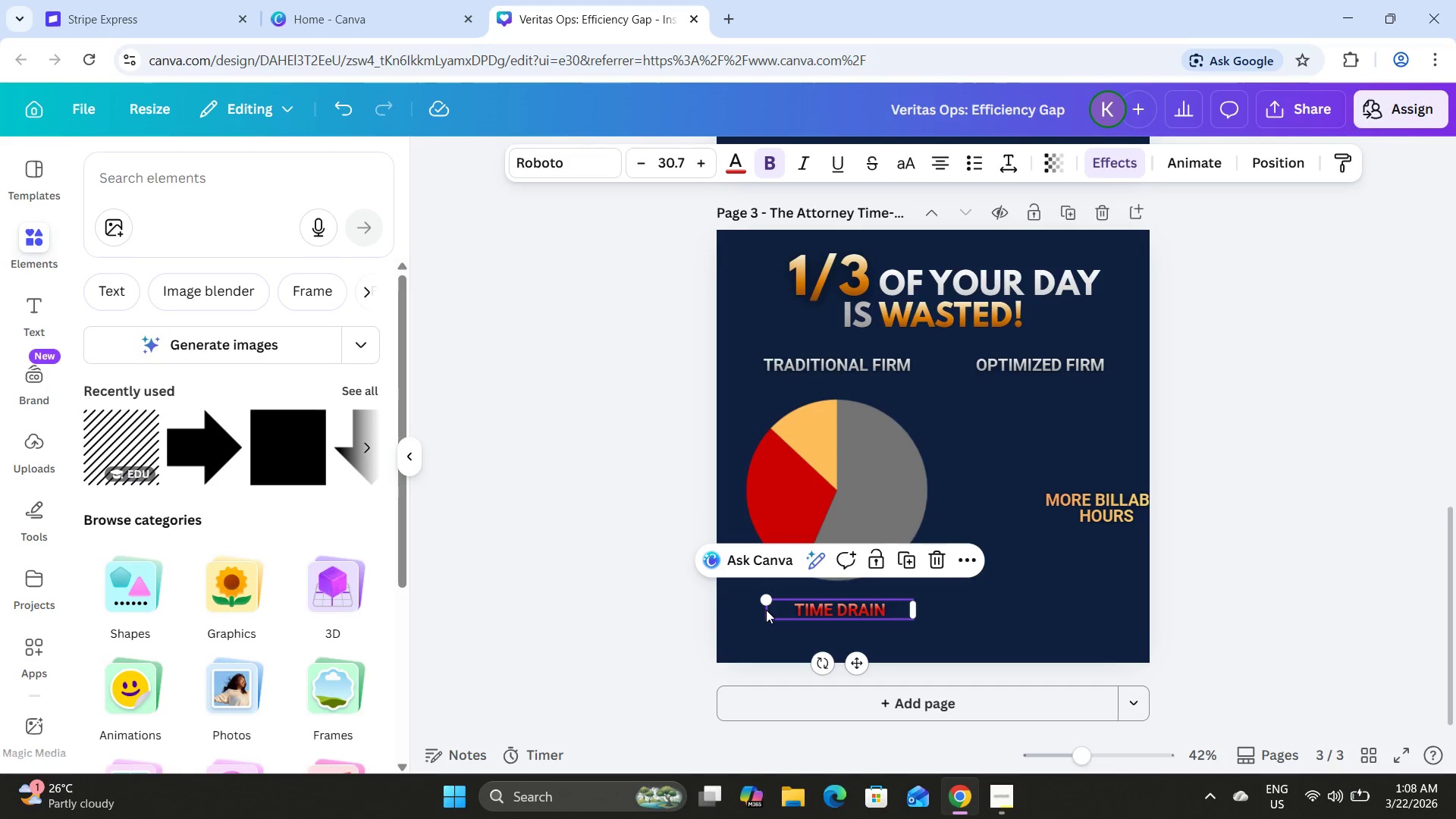 
left_click_drag(start_coordinate=[765, 610], to_coordinate=[761, 612])
 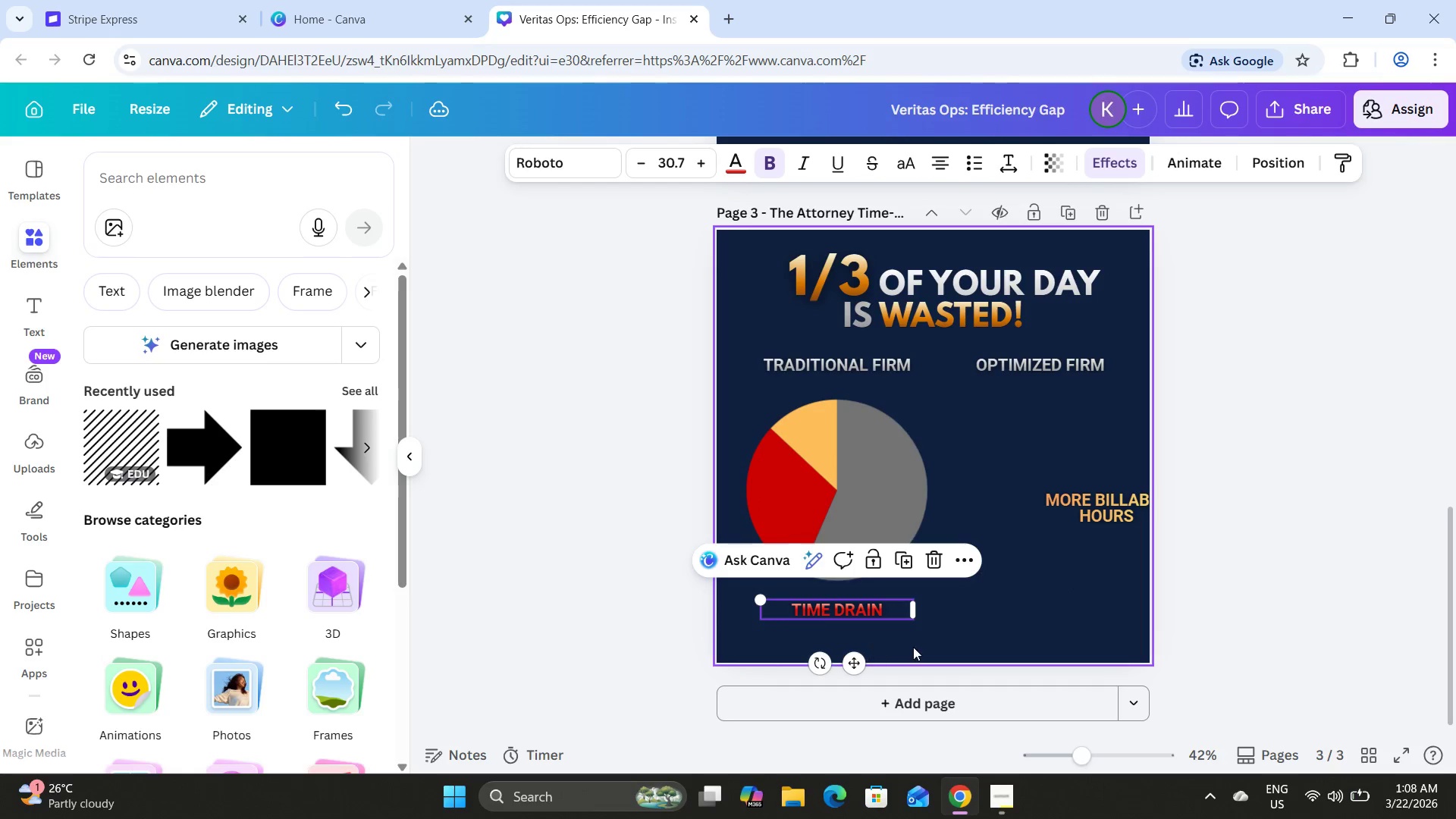 
left_click([913, 647])
 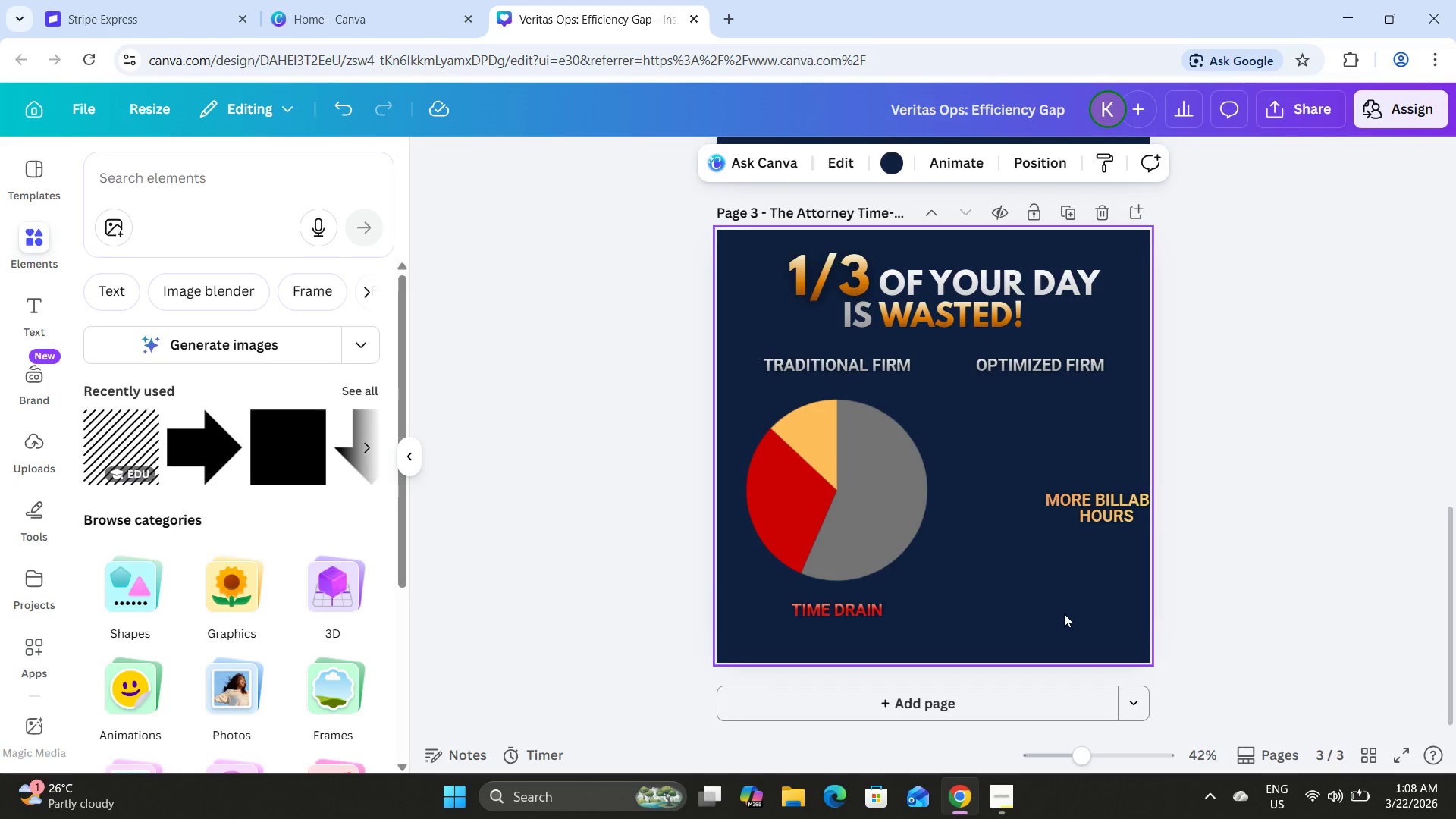 
left_click([1086, 518])
 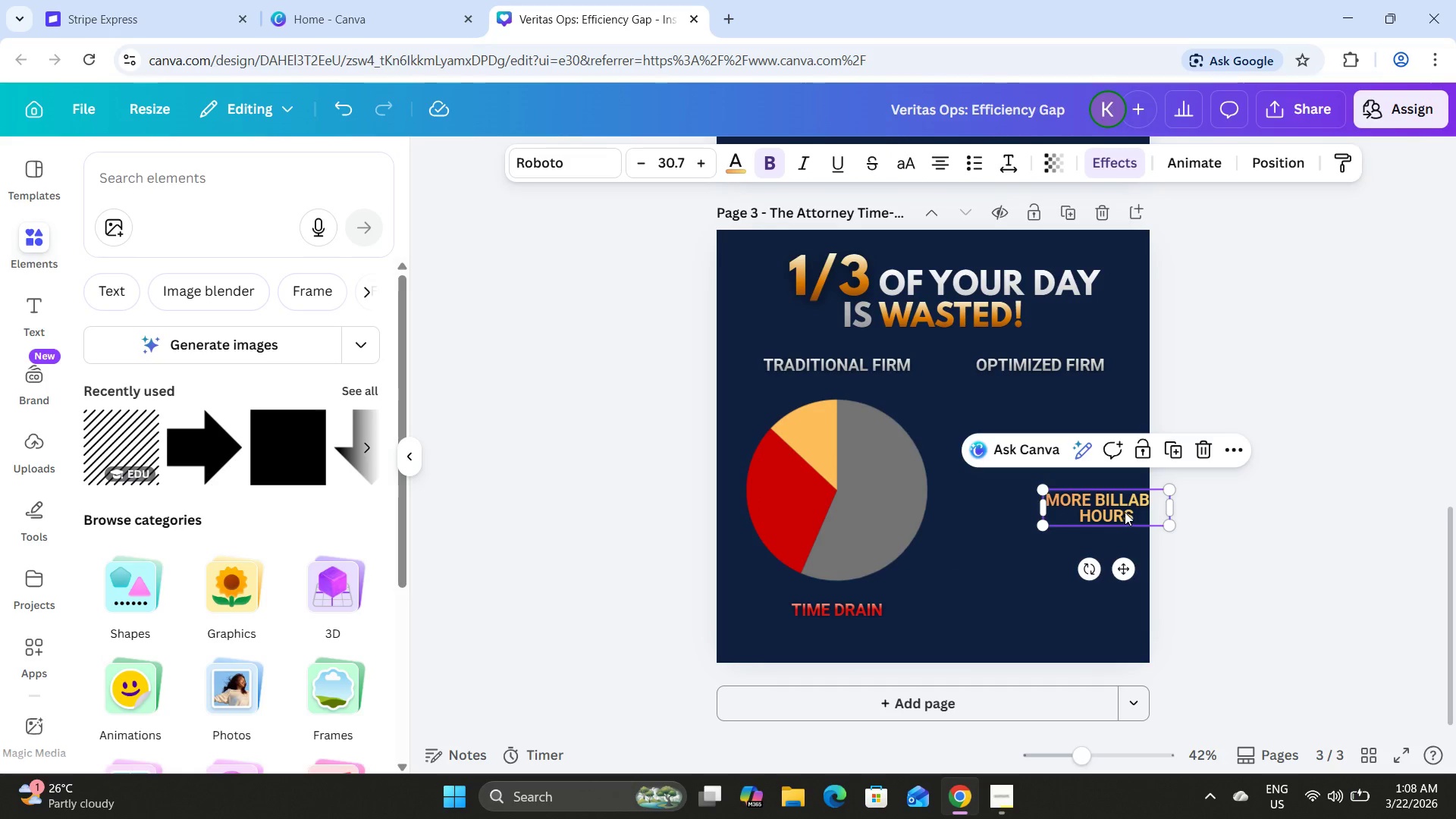 
left_click_drag(start_coordinate=[1125, 512], to_coordinate=[822, 645])
 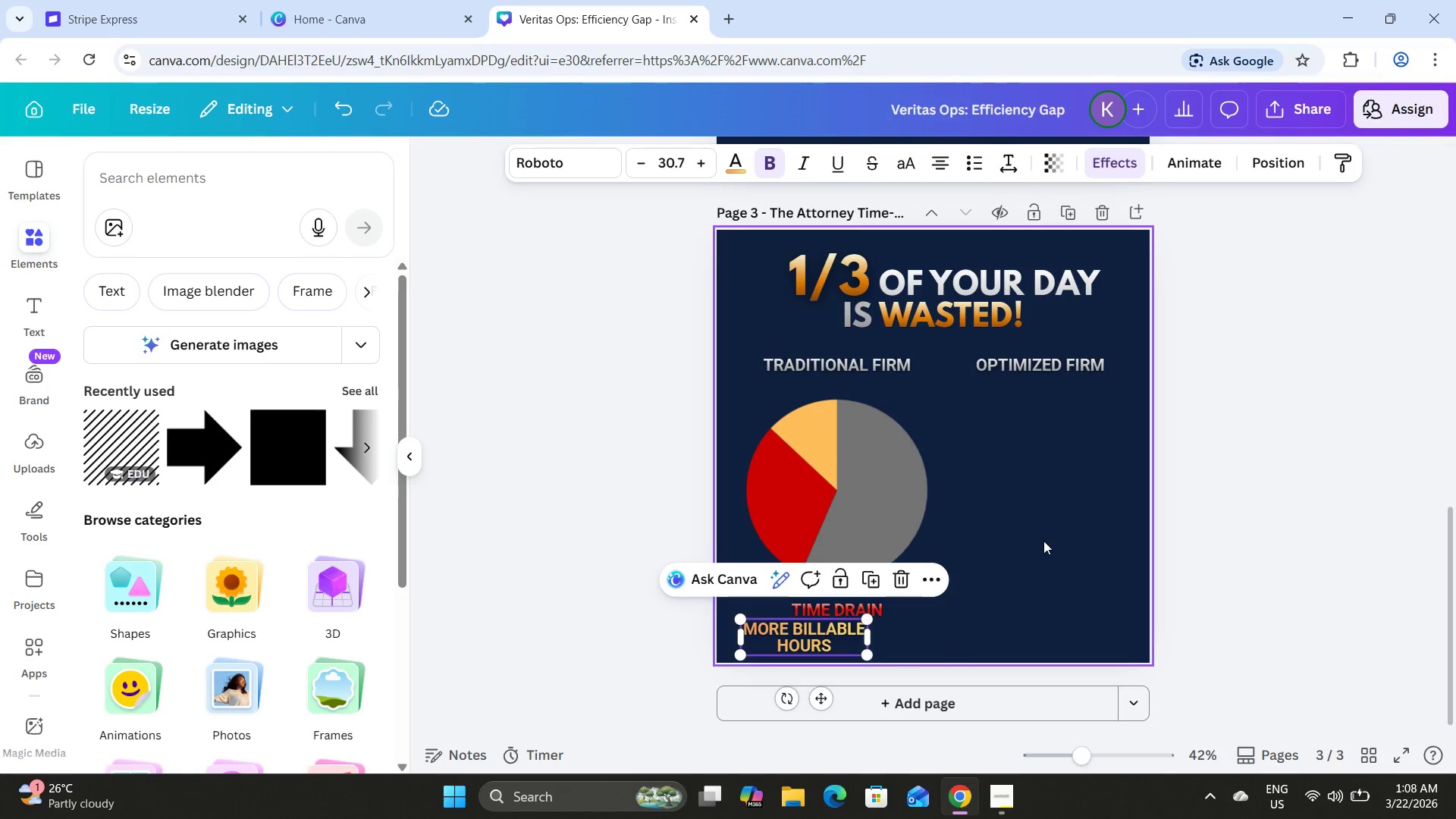 
left_click([1043, 541])
 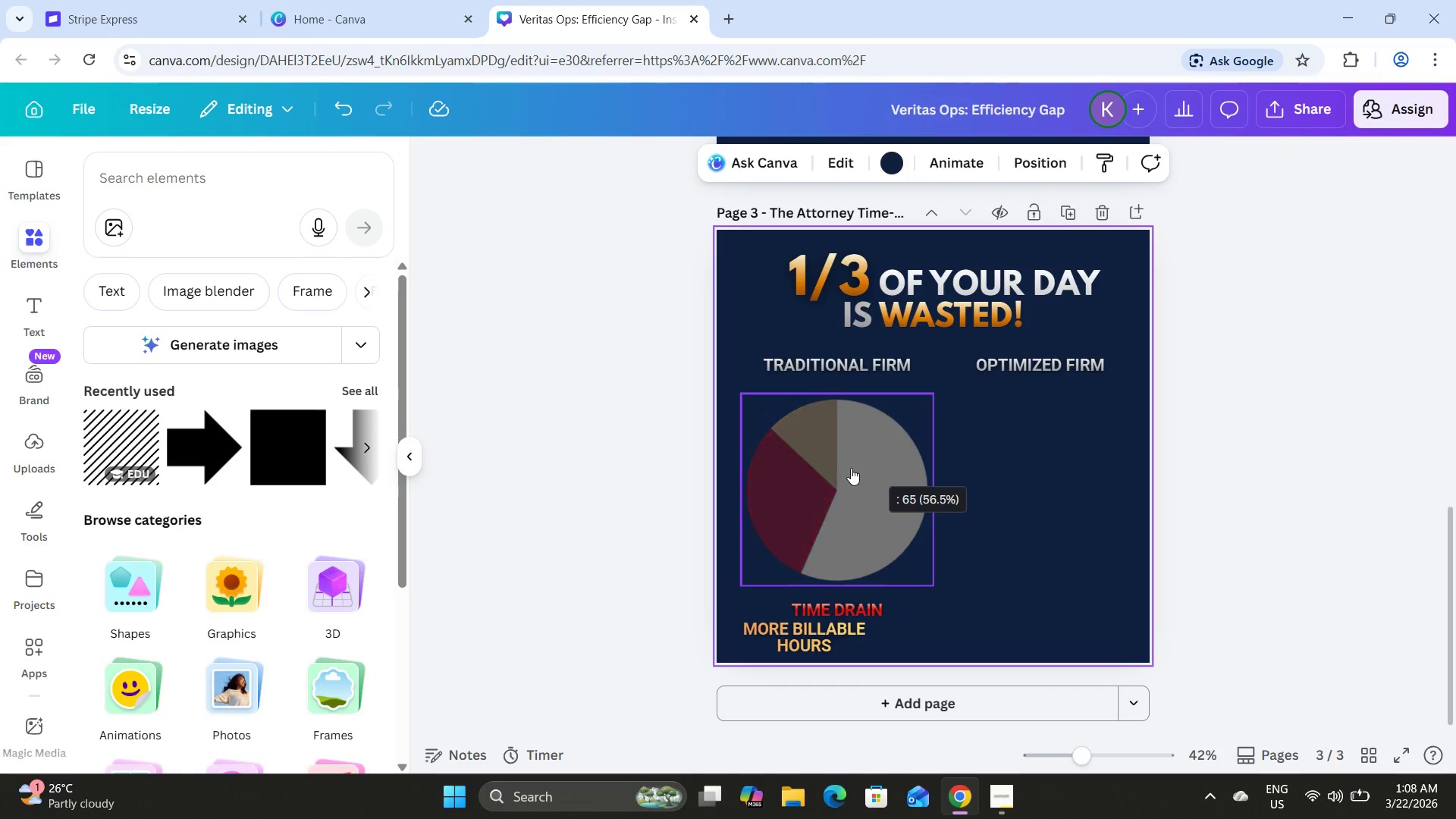 
left_click([851, 468])
 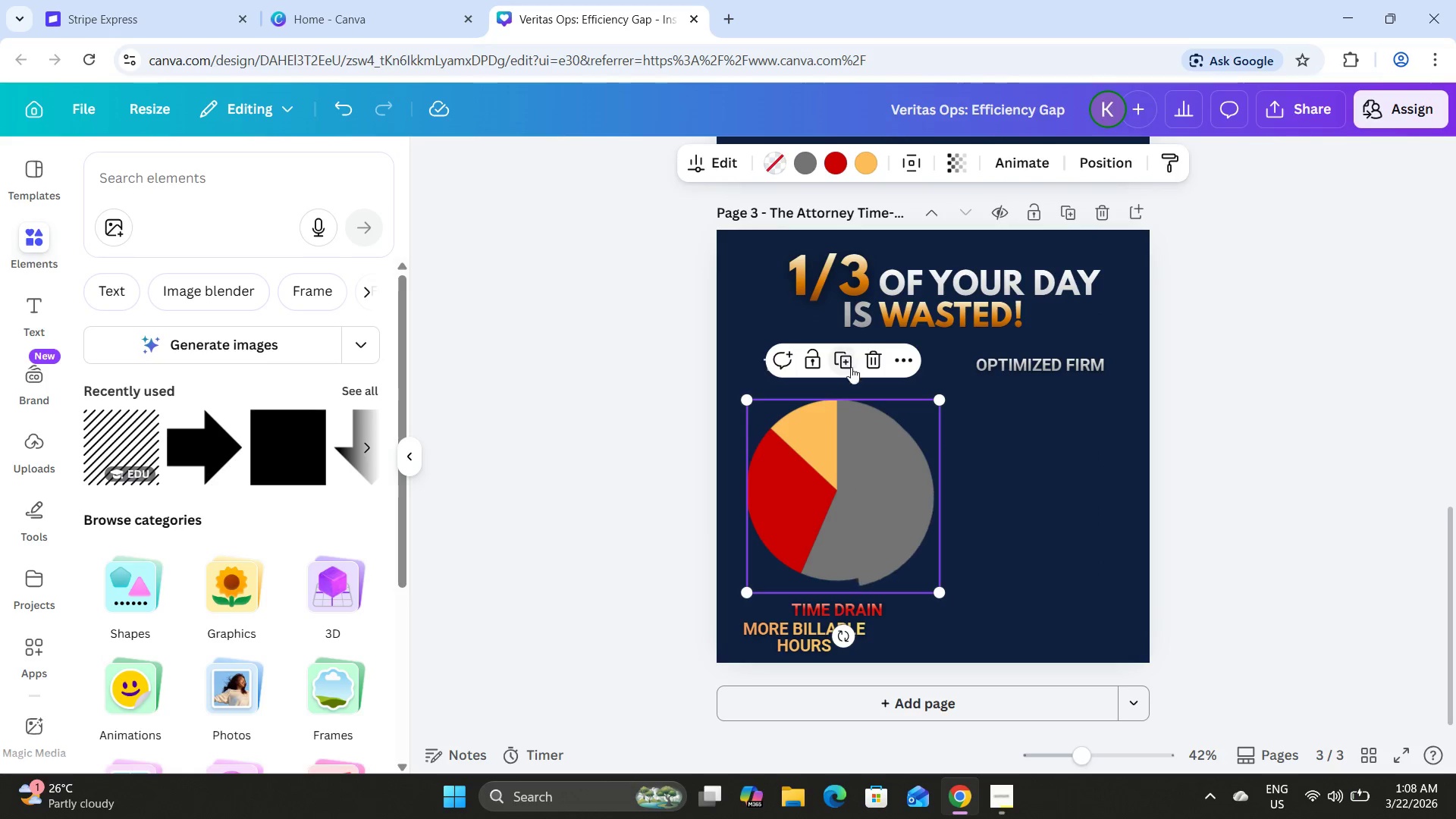 
left_click_drag(start_coordinate=[868, 481], to_coordinate=[1057, 479])
 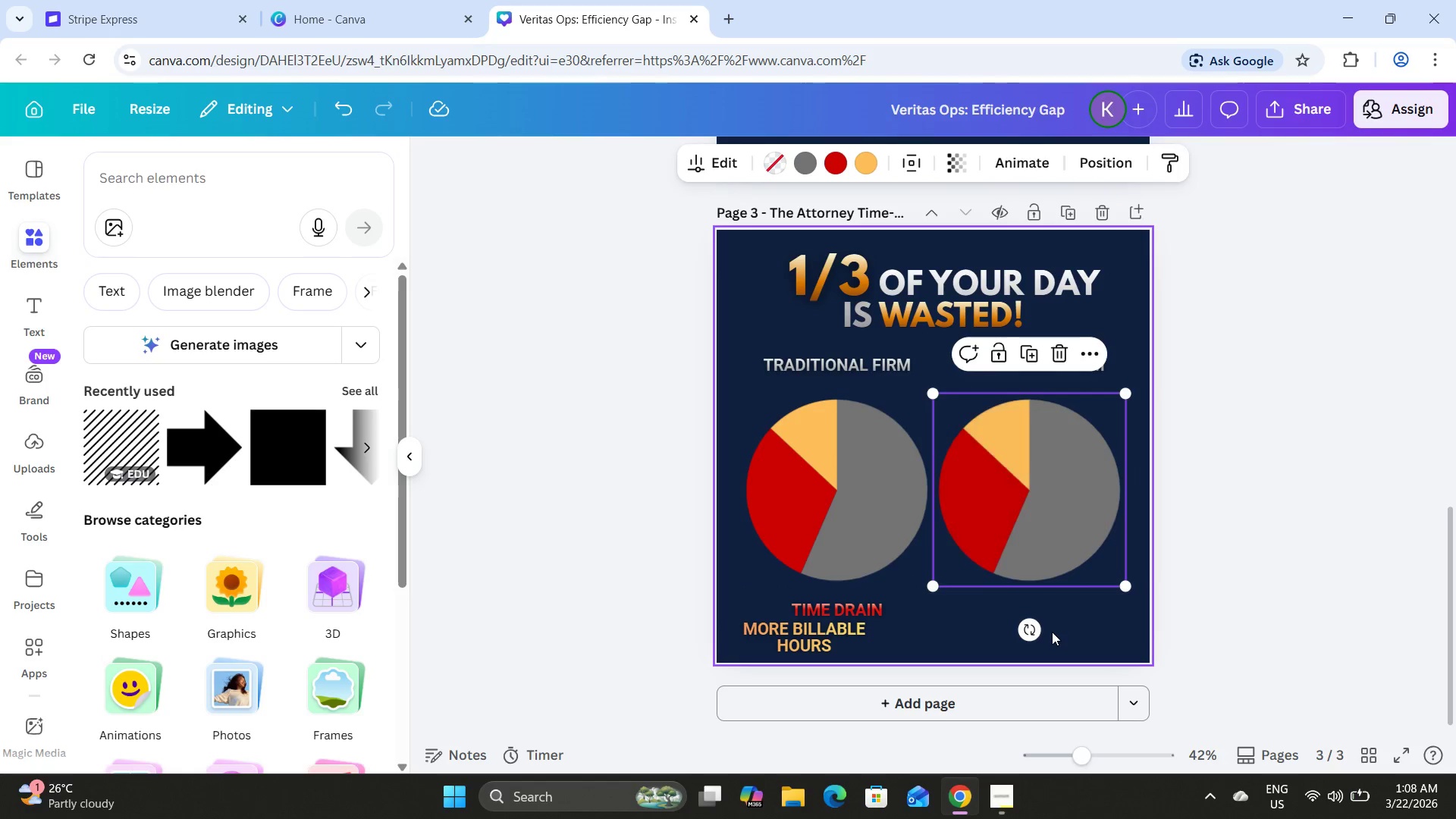 
left_click([1052, 632])
 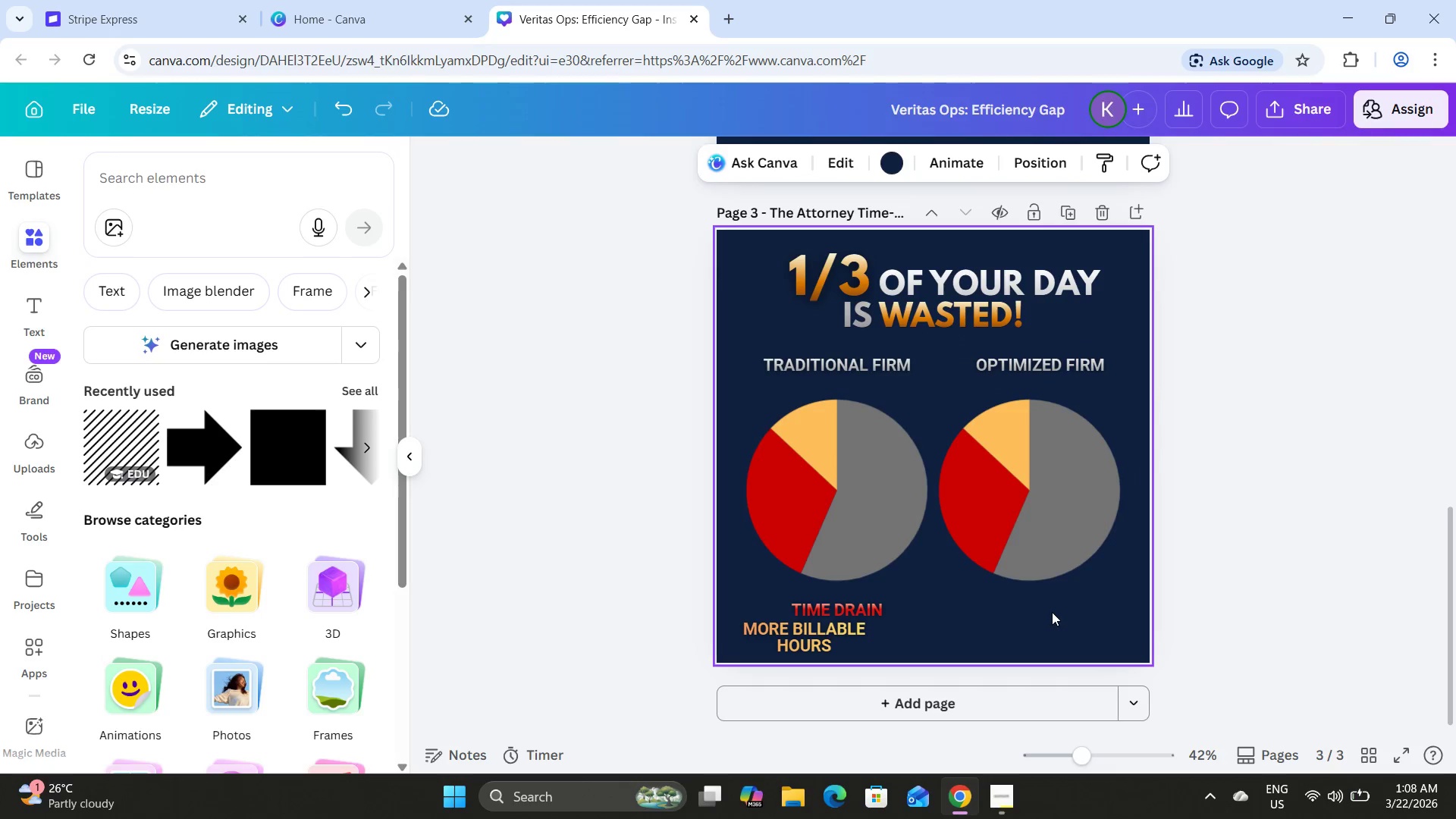 
left_click([861, 486])
 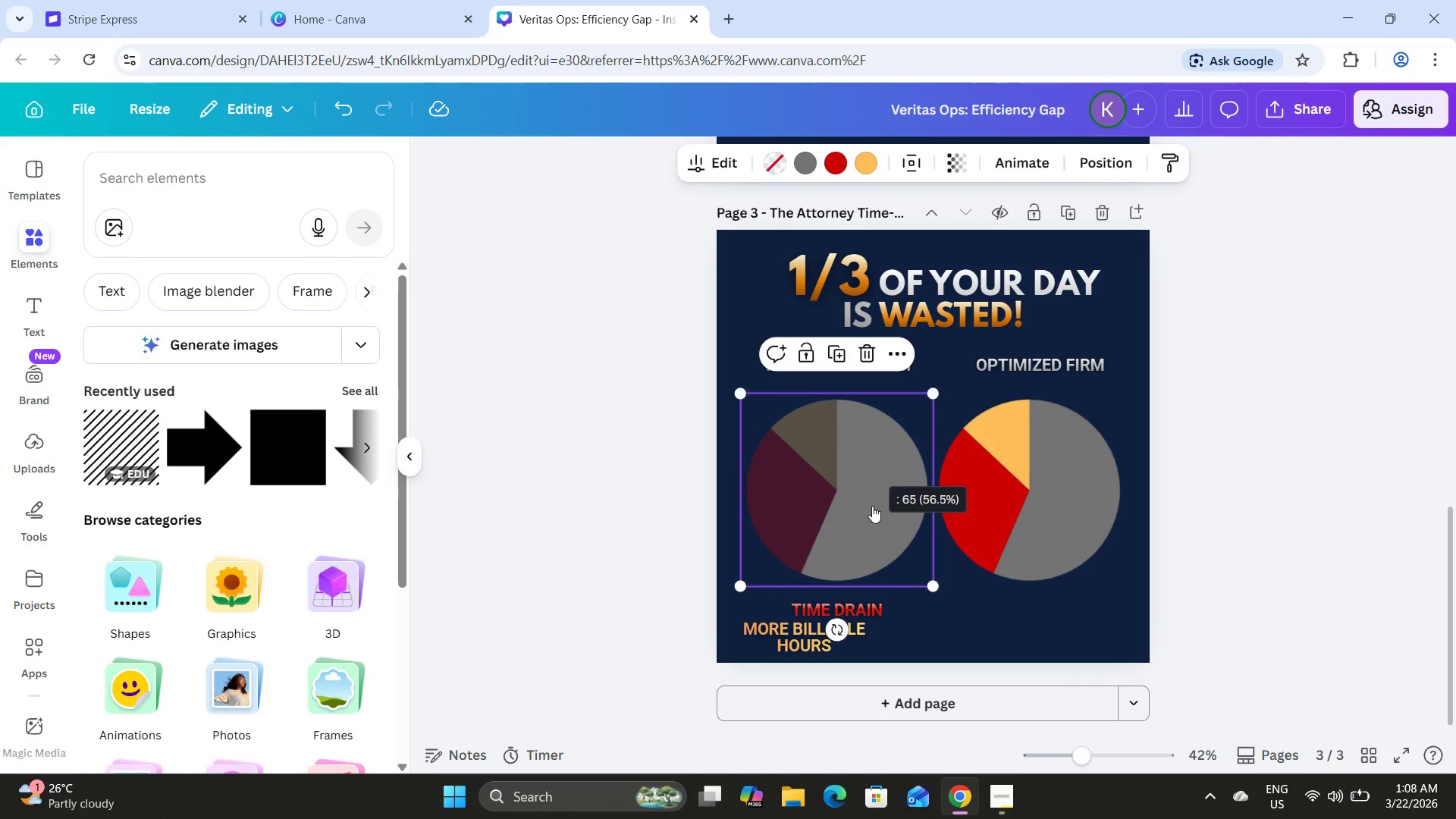 
left_click_drag(start_coordinate=[872, 506], to_coordinate=[861, 506])
 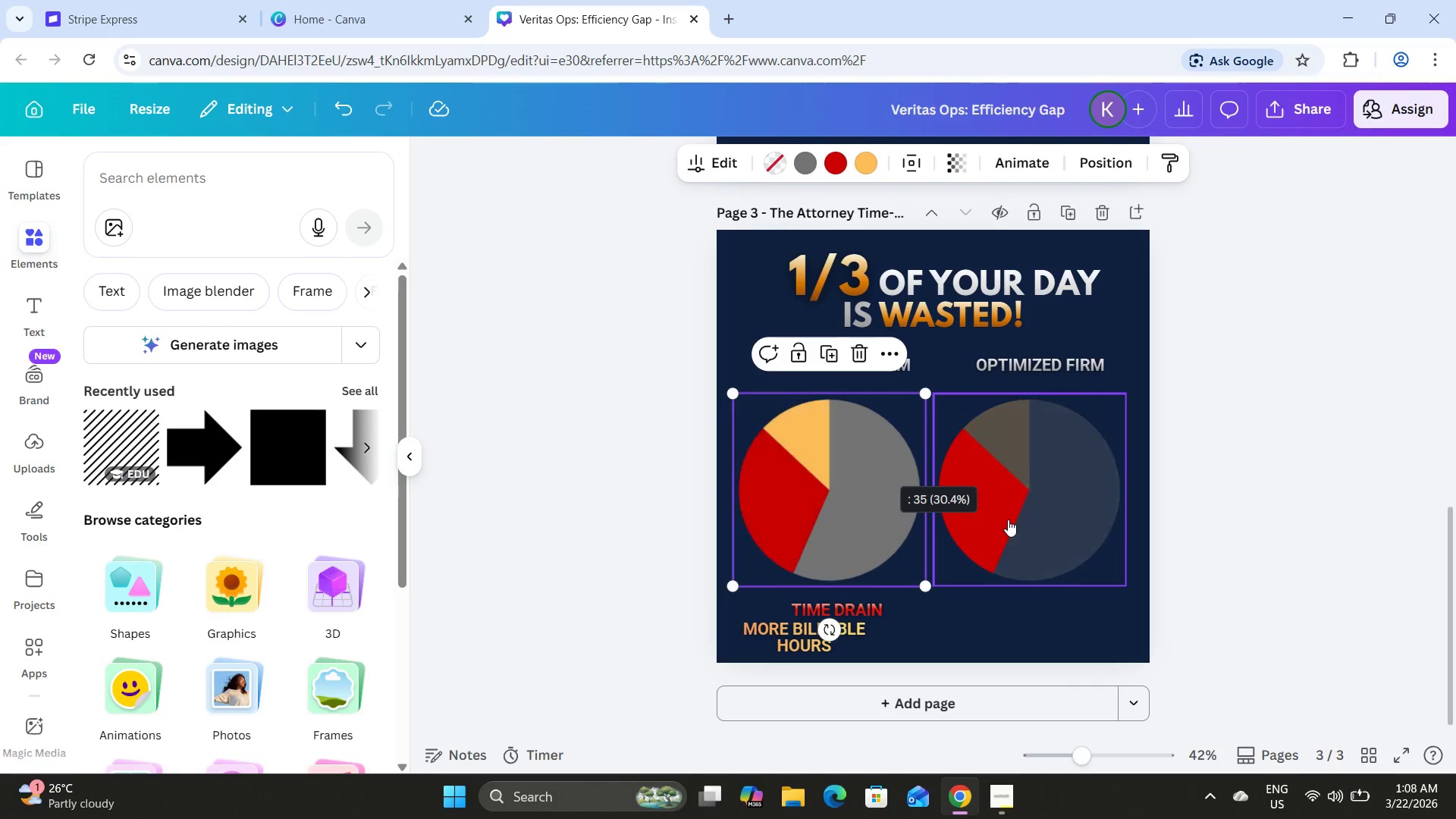 
left_click_drag(start_coordinate=[1007, 519], to_coordinate=[1018, 520])
 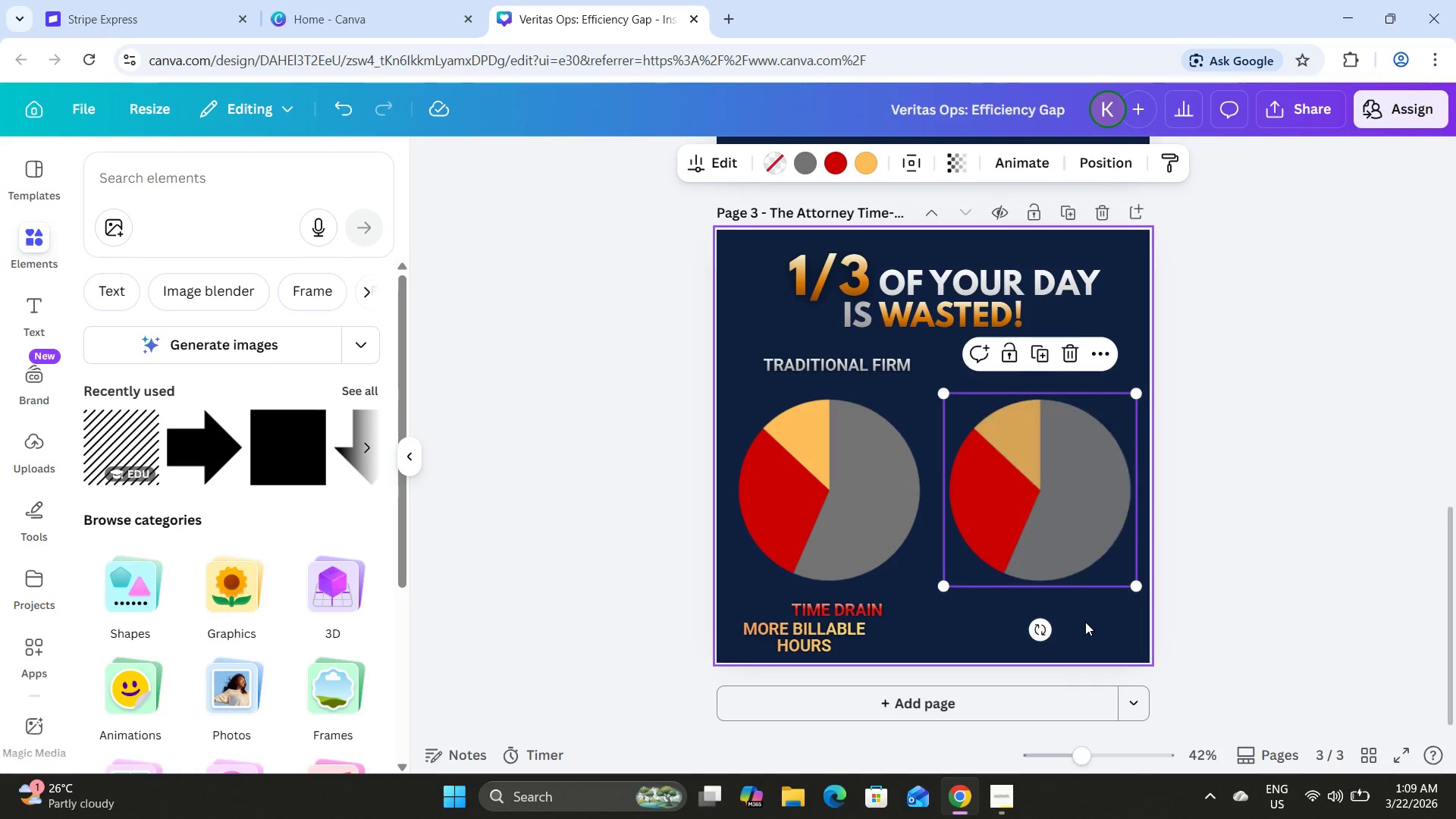 
left_click([1085, 626])
 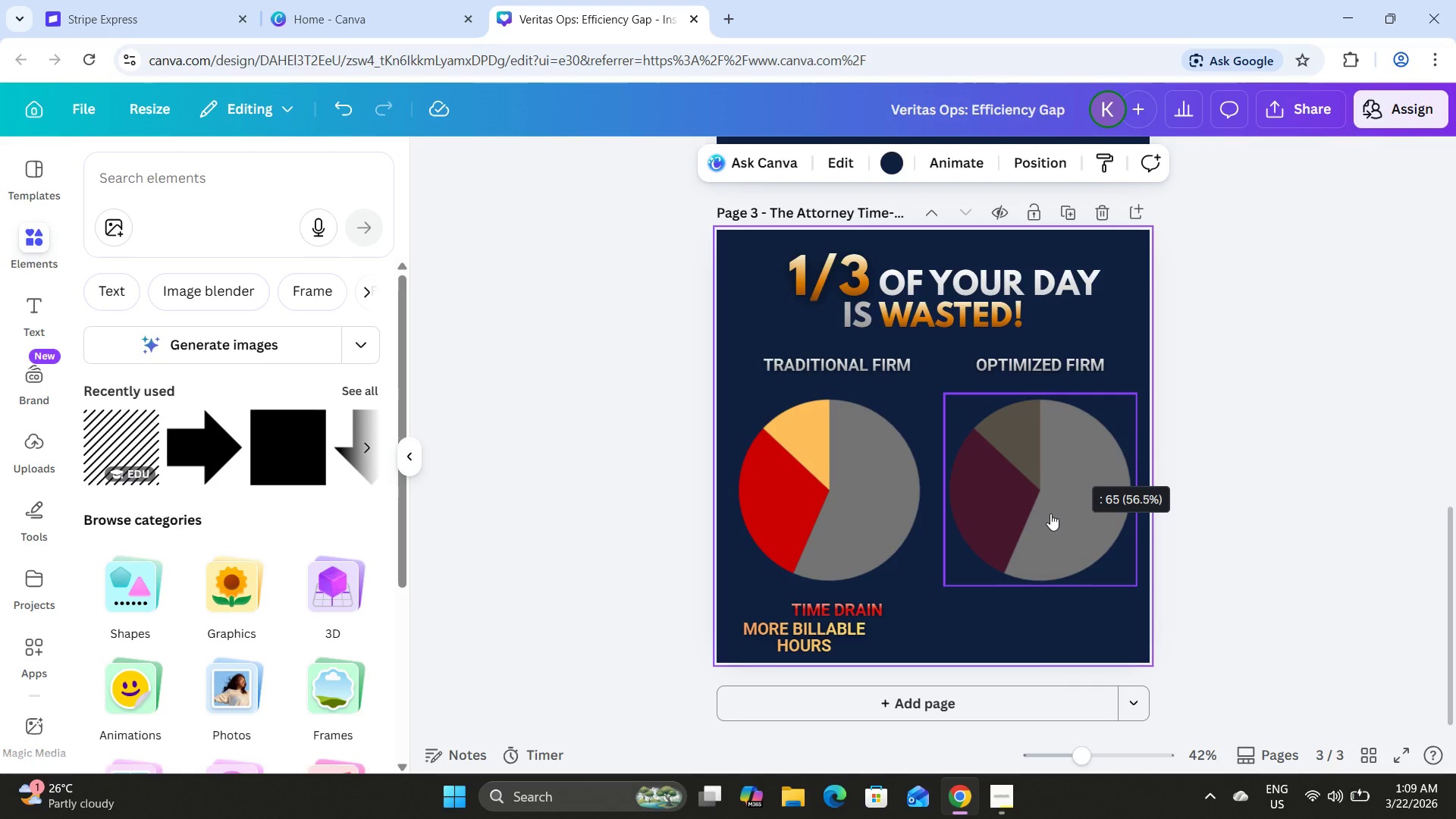 
double_click([1049, 510])
 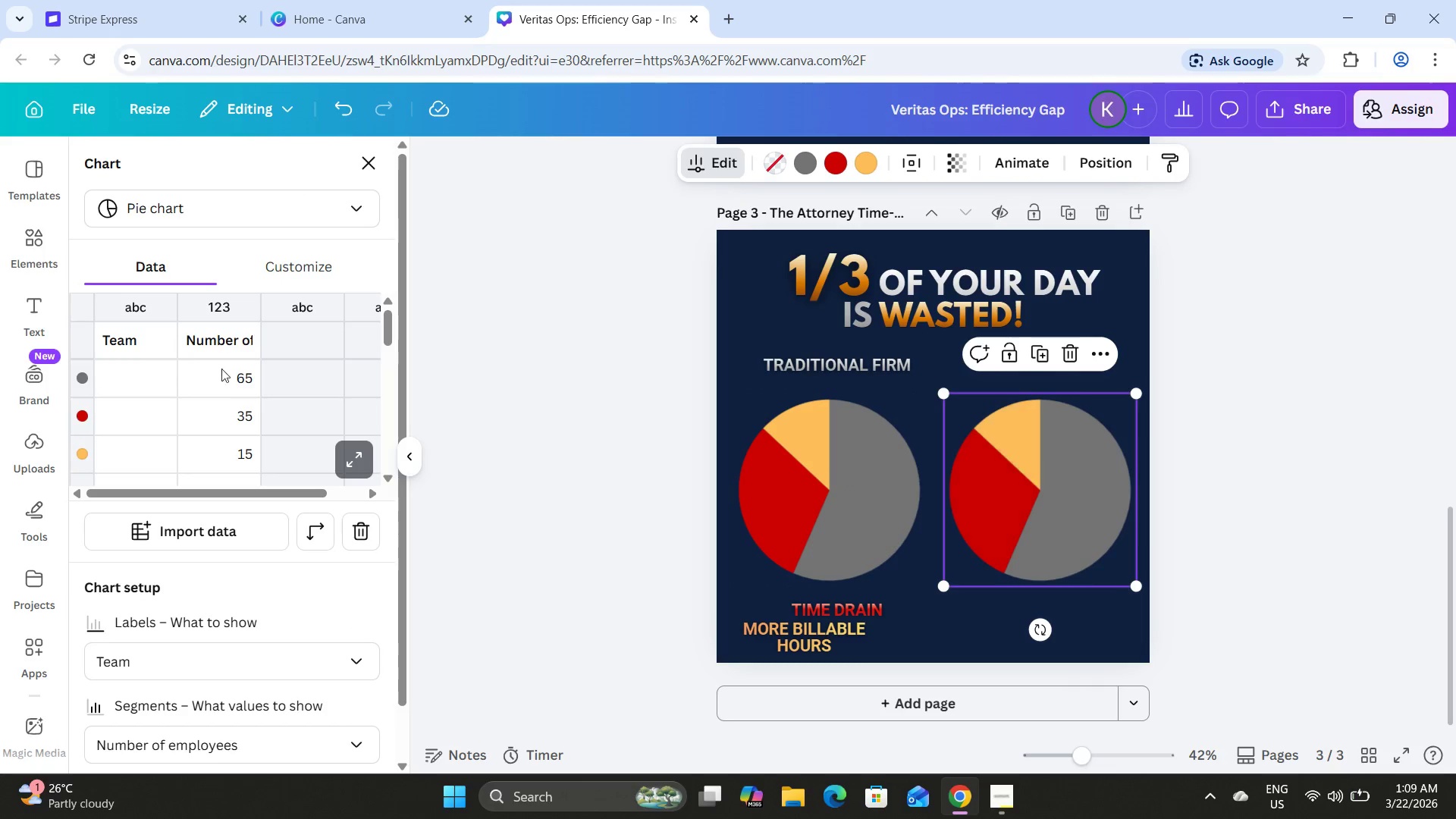 
left_click([227, 375])
 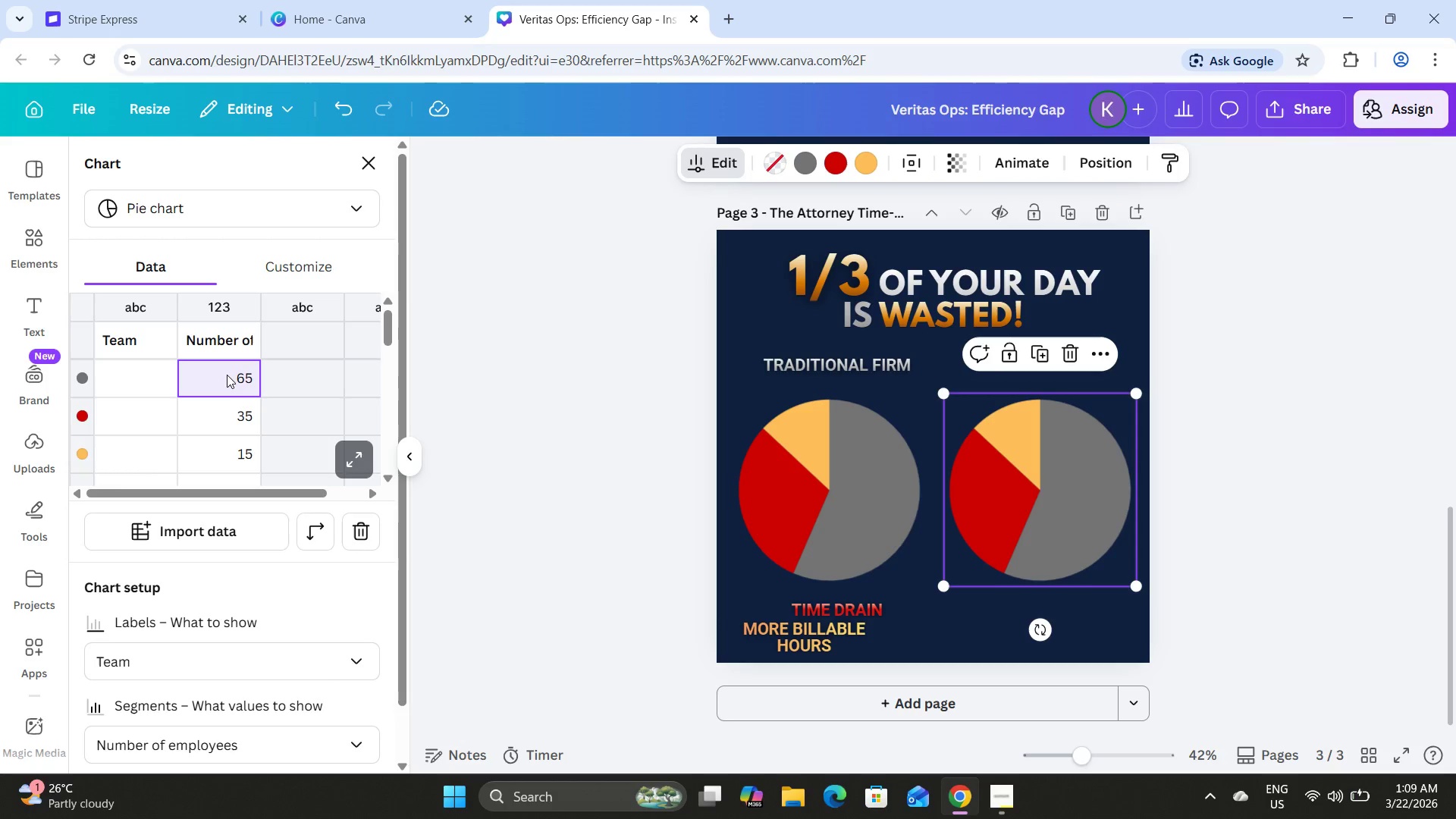 
left_click_drag(start_coordinate=[237, 357], to_coordinate=[230, 384])
 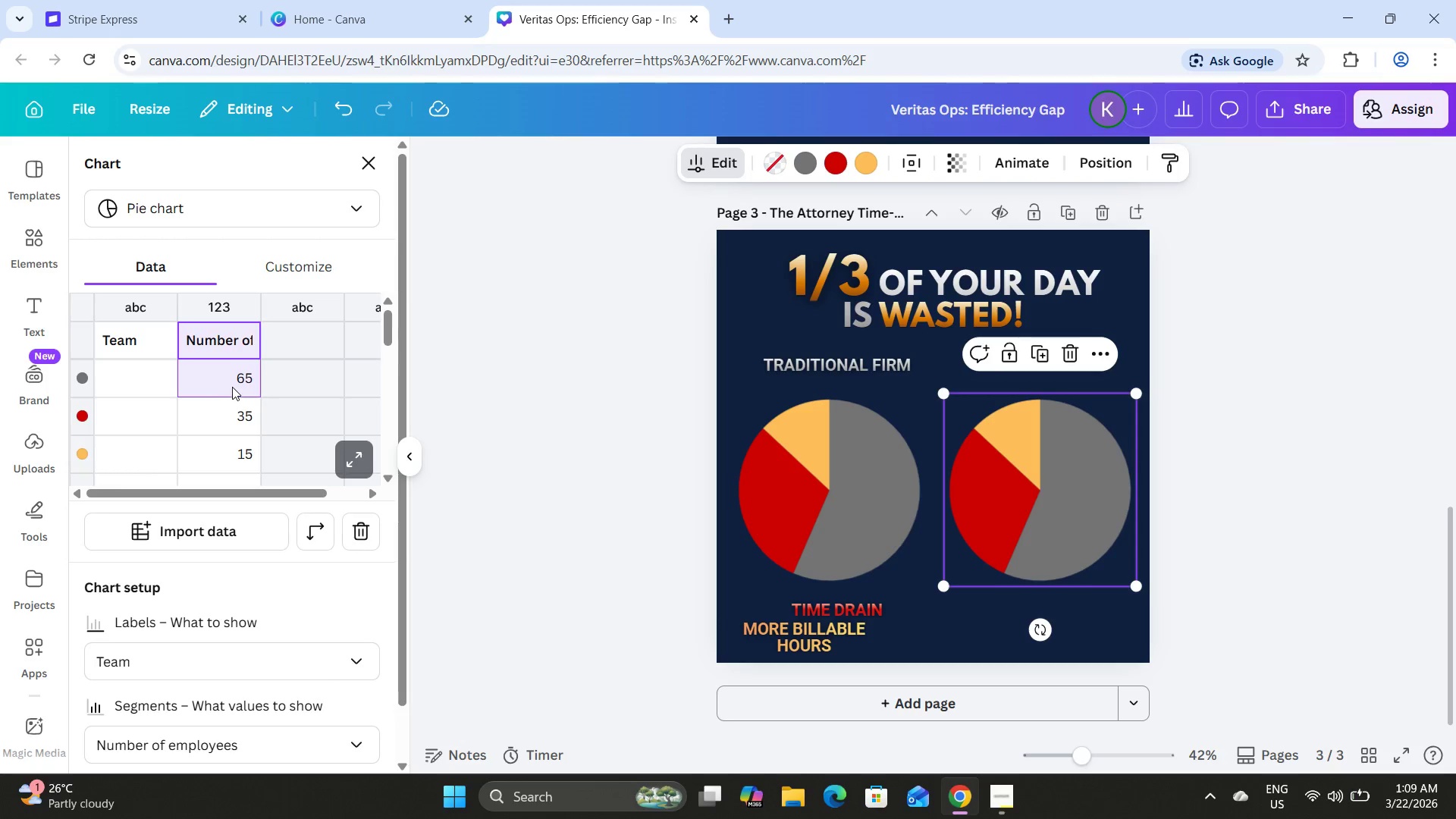 
left_click([232, 387])
 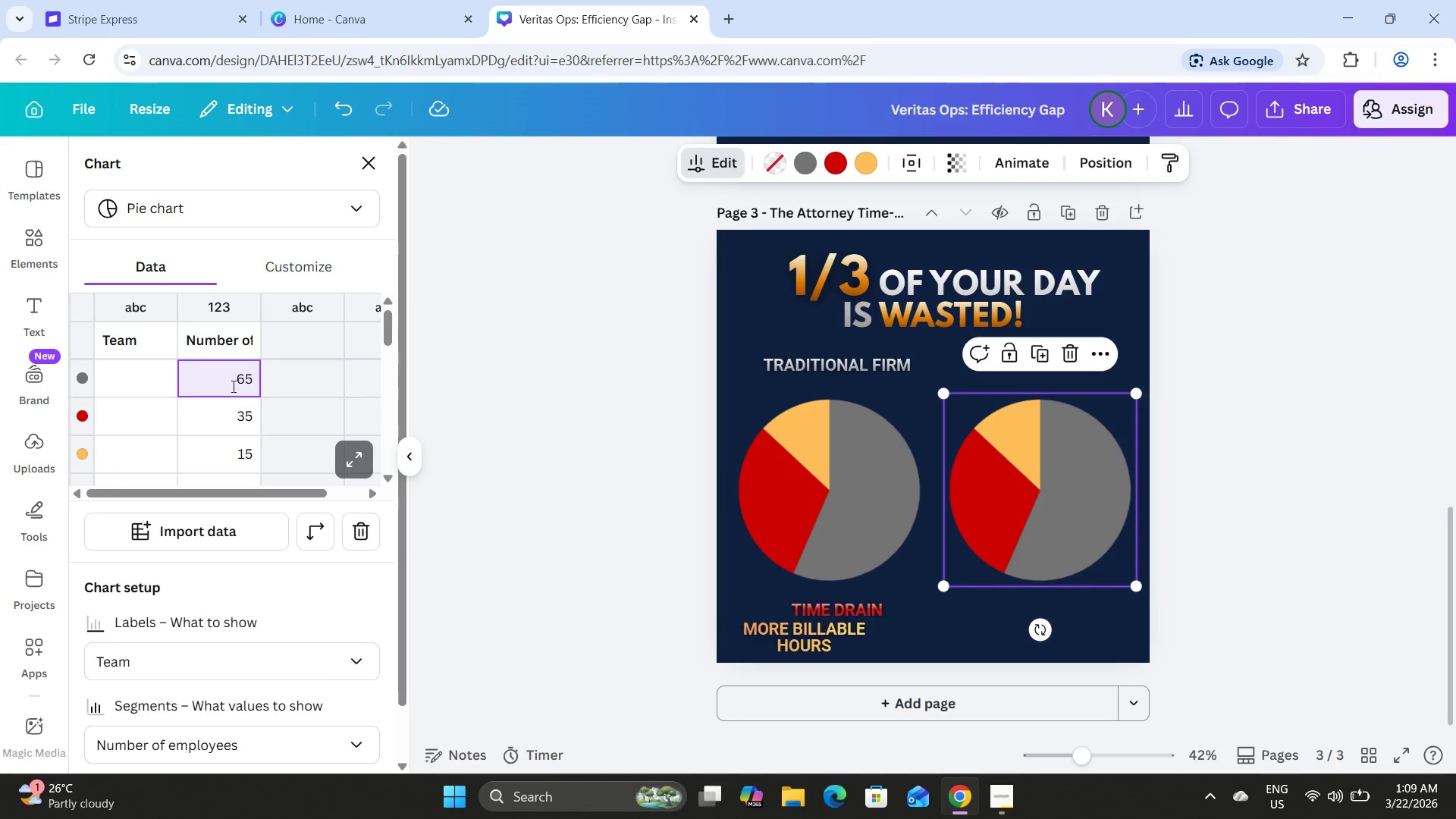 
left_click_drag(start_coordinate=[233, 386], to_coordinate=[265, 391])
 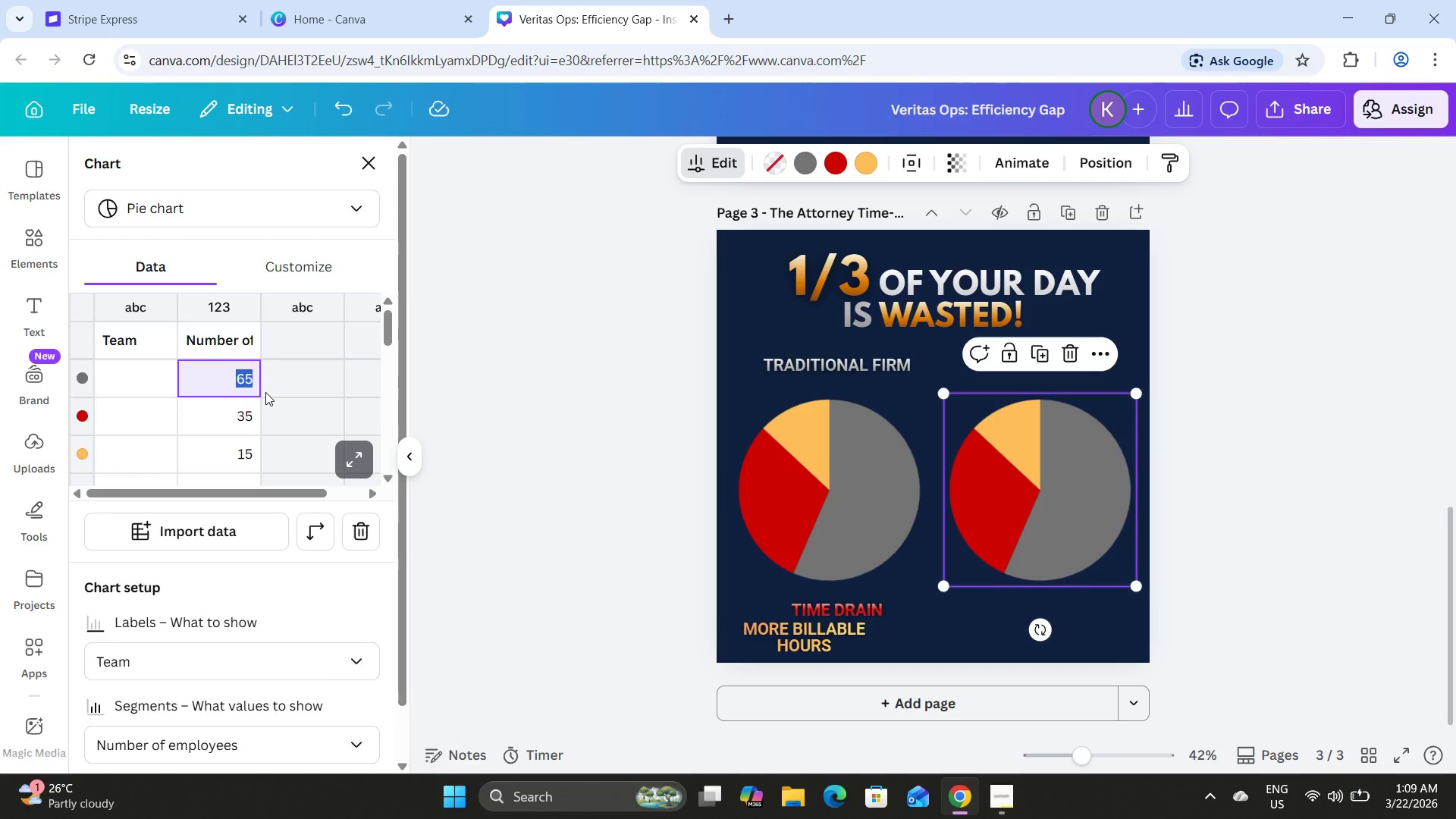 
key(Numpad9)
 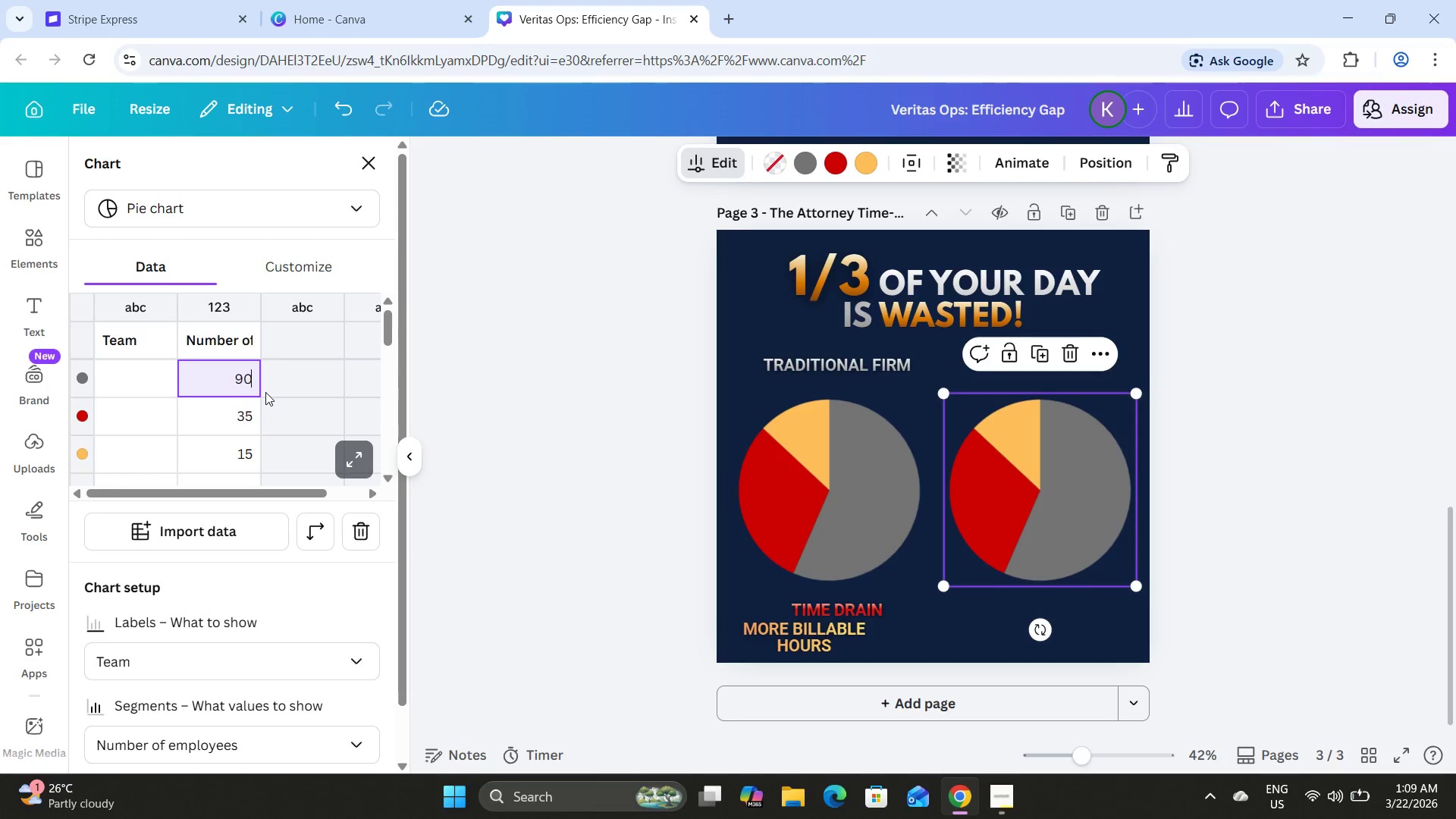 
key(Numpad0)
 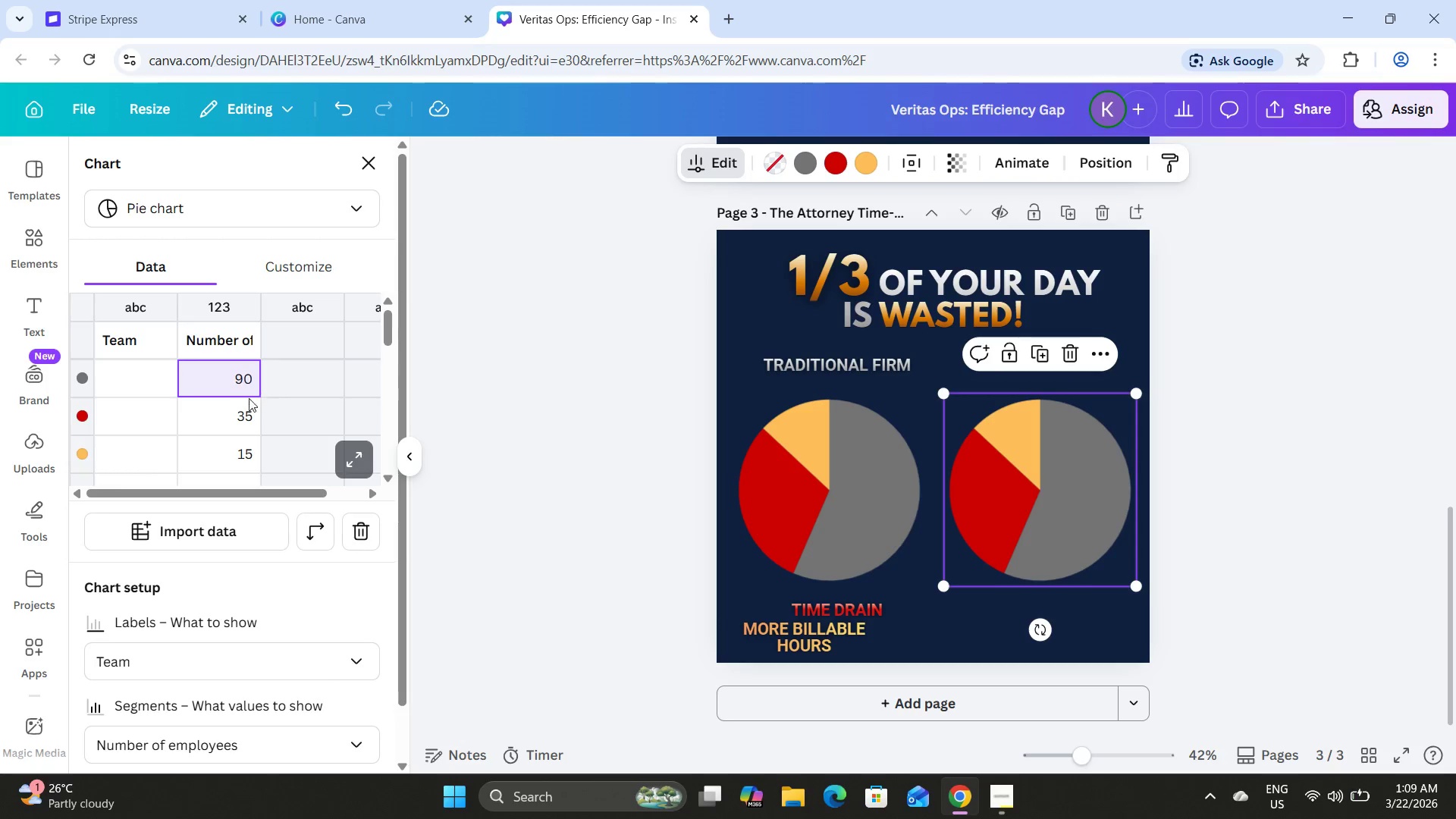 
left_click([240, 408])
 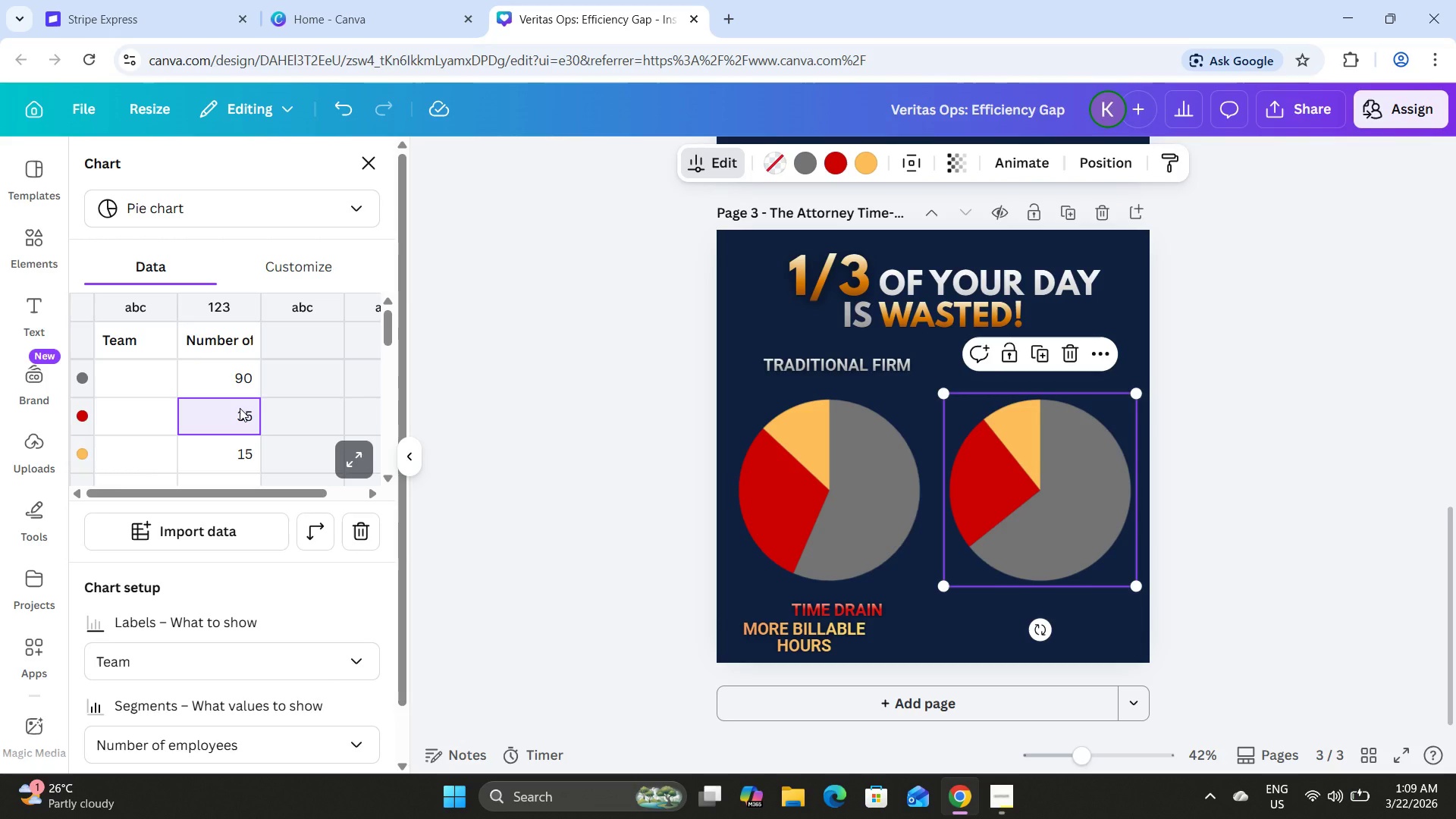 
double_click([240, 408])
 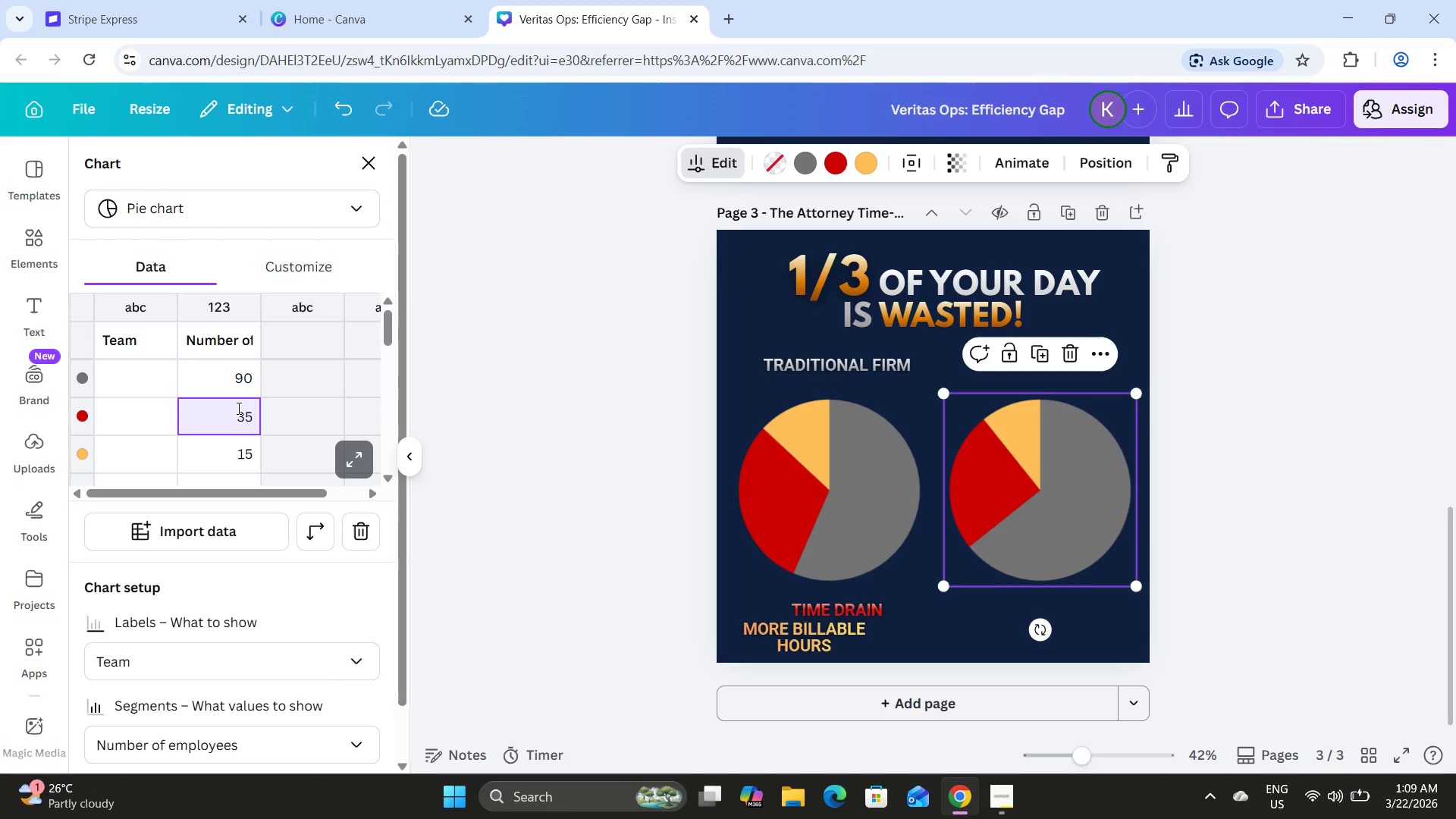 
left_click_drag(start_coordinate=[237, 408], to_coordinate=[261, 414])
 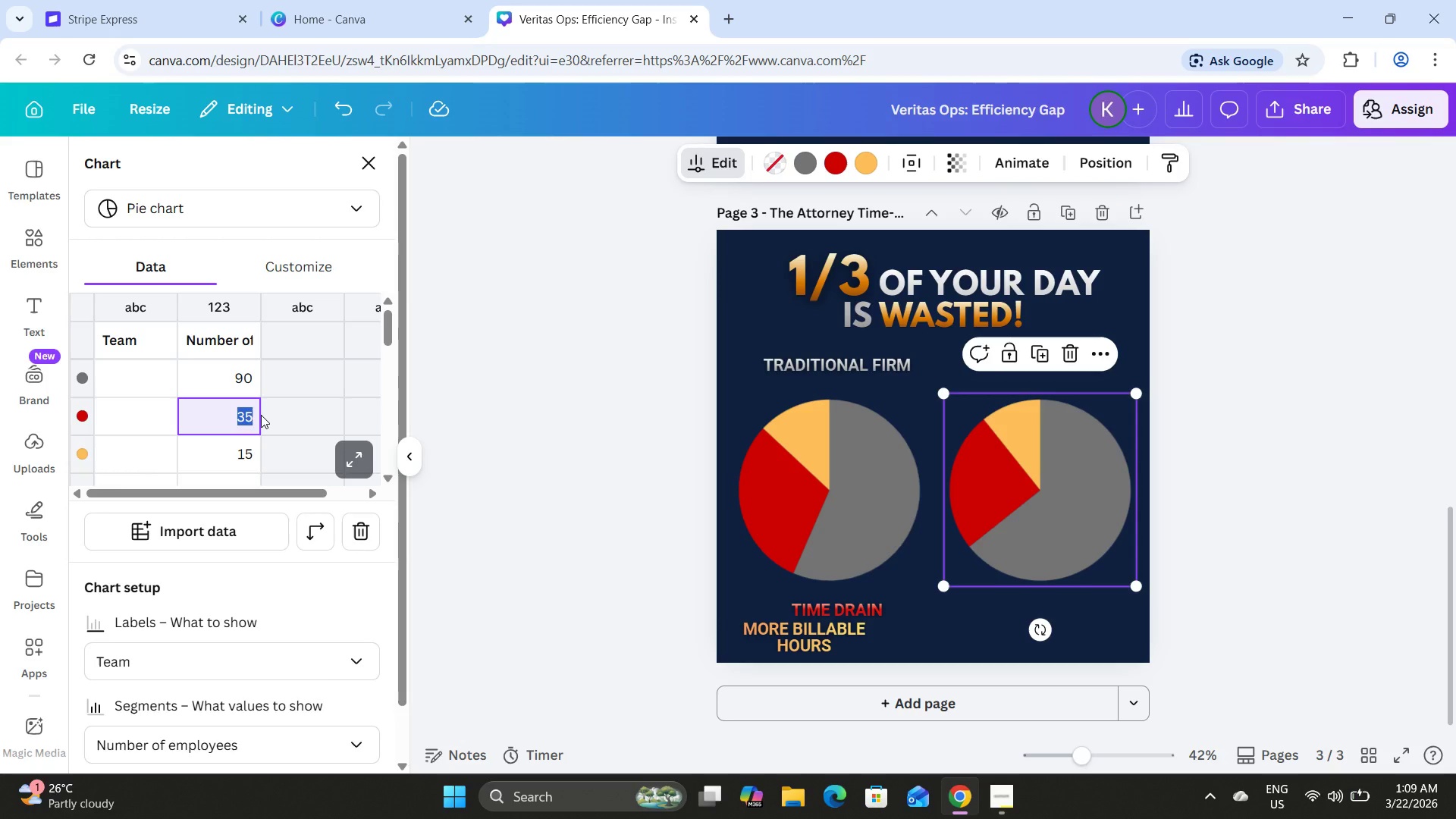 
wait(10.72)
 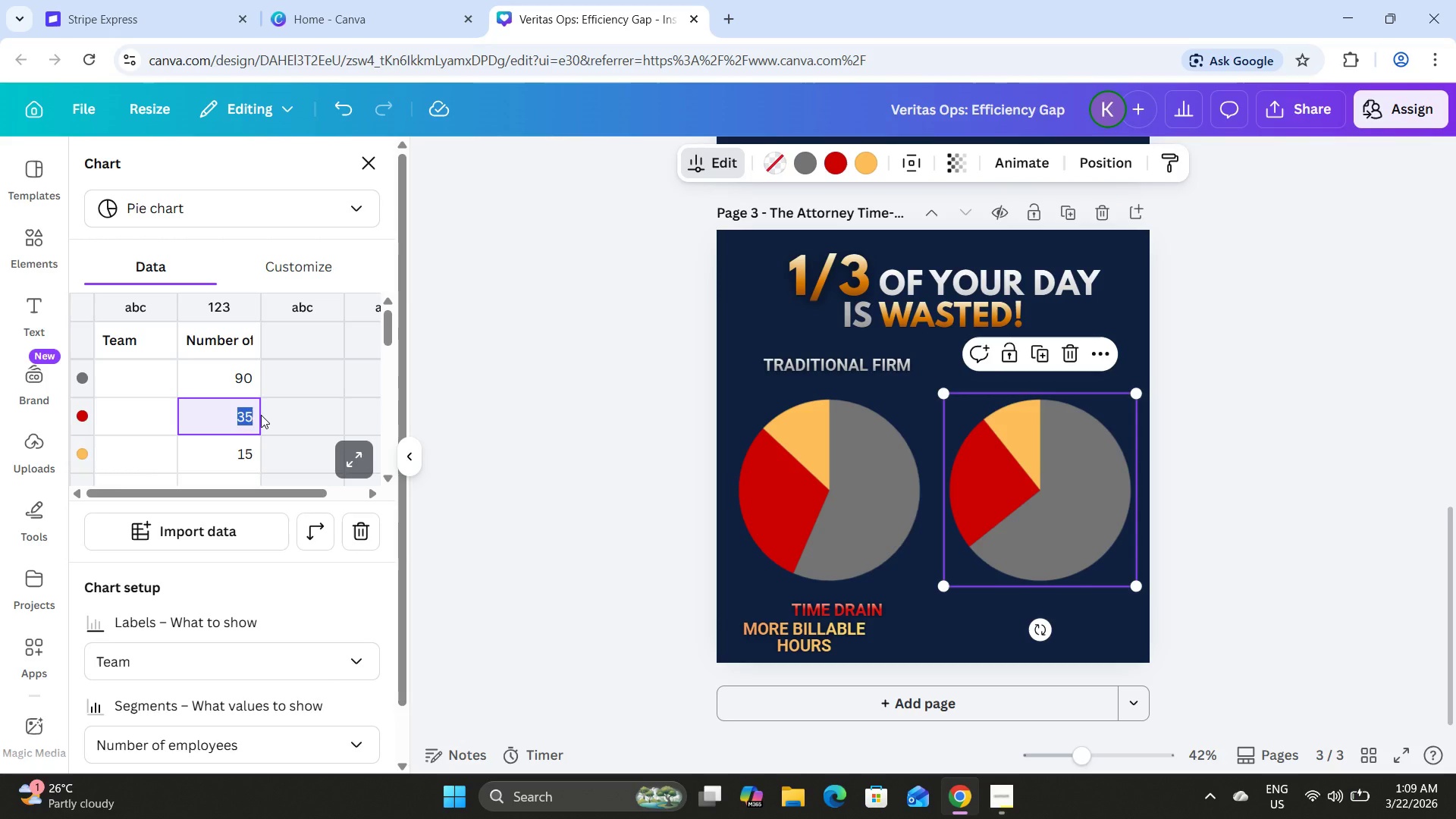 
double_click([1012, 795])